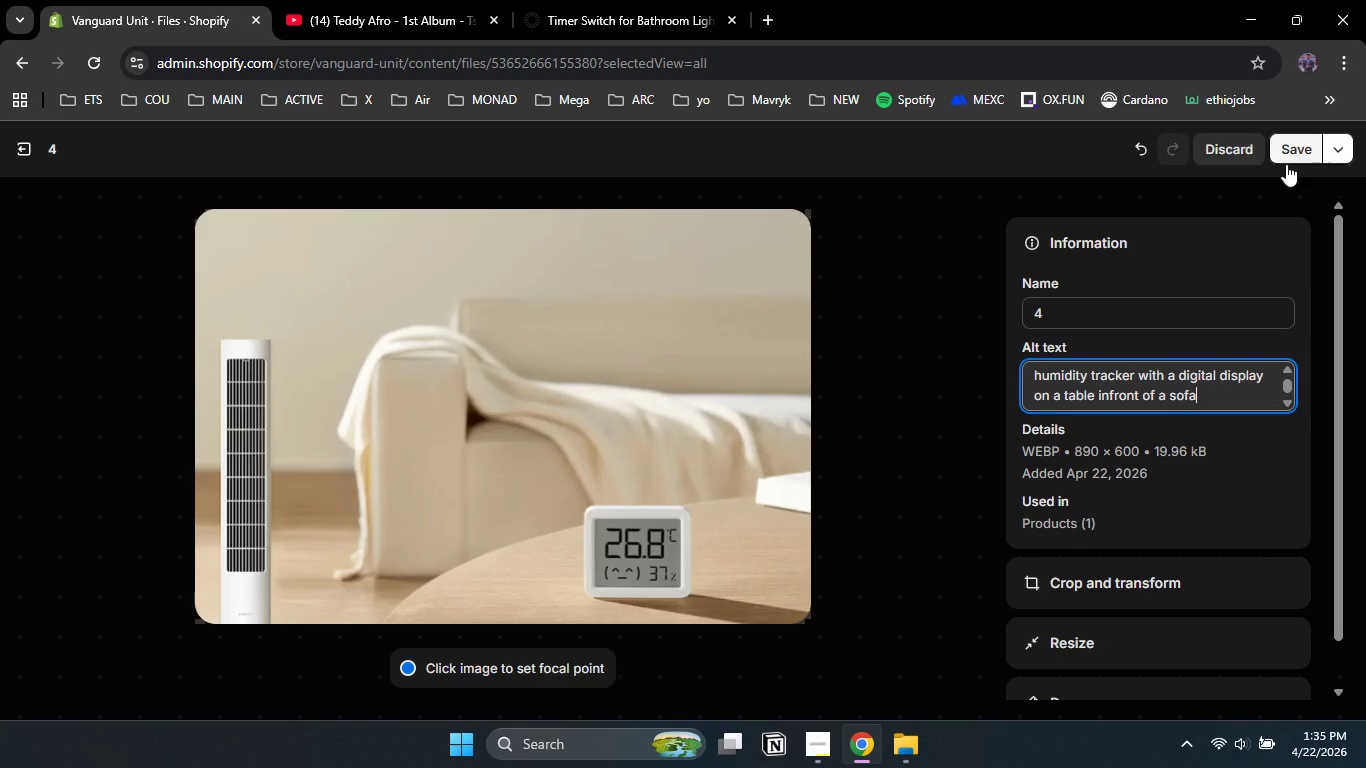 
left_click([1286, 164])
 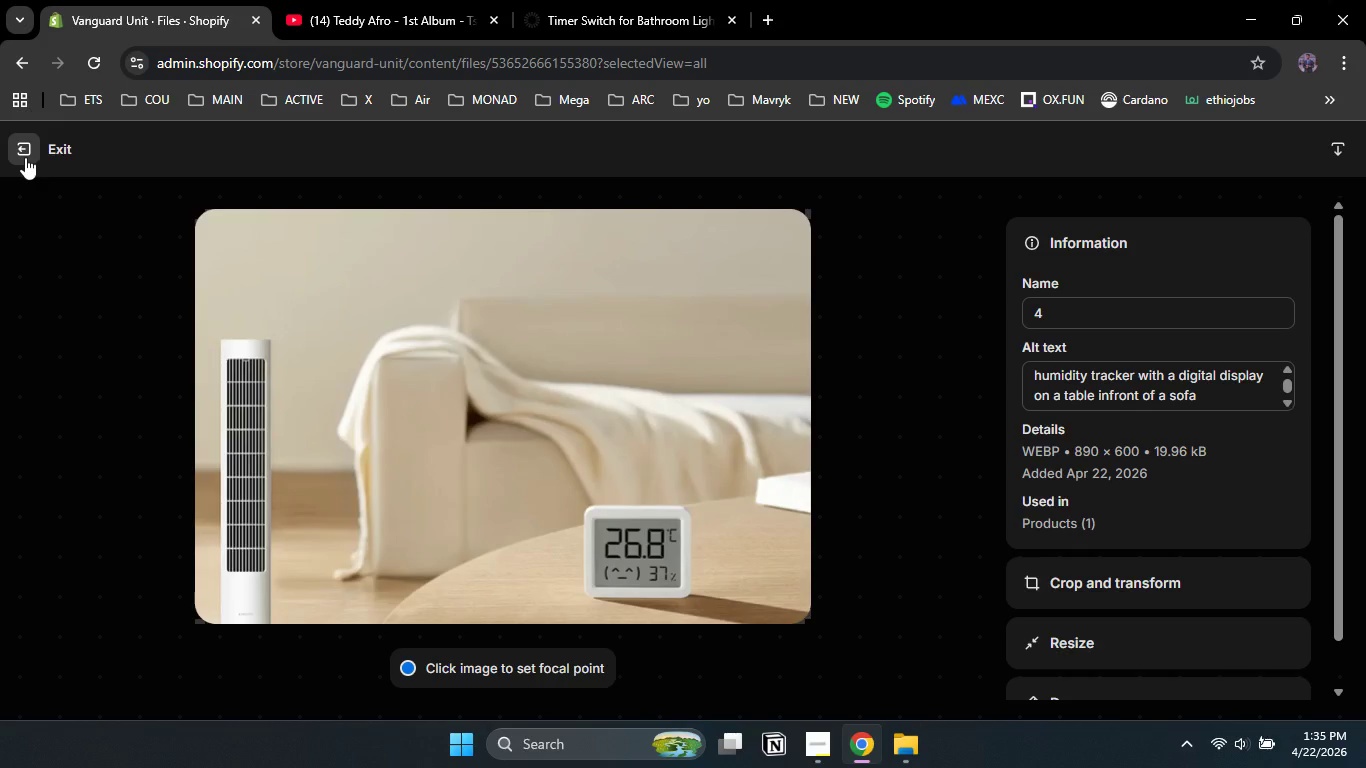 
left_click([25, 157])
 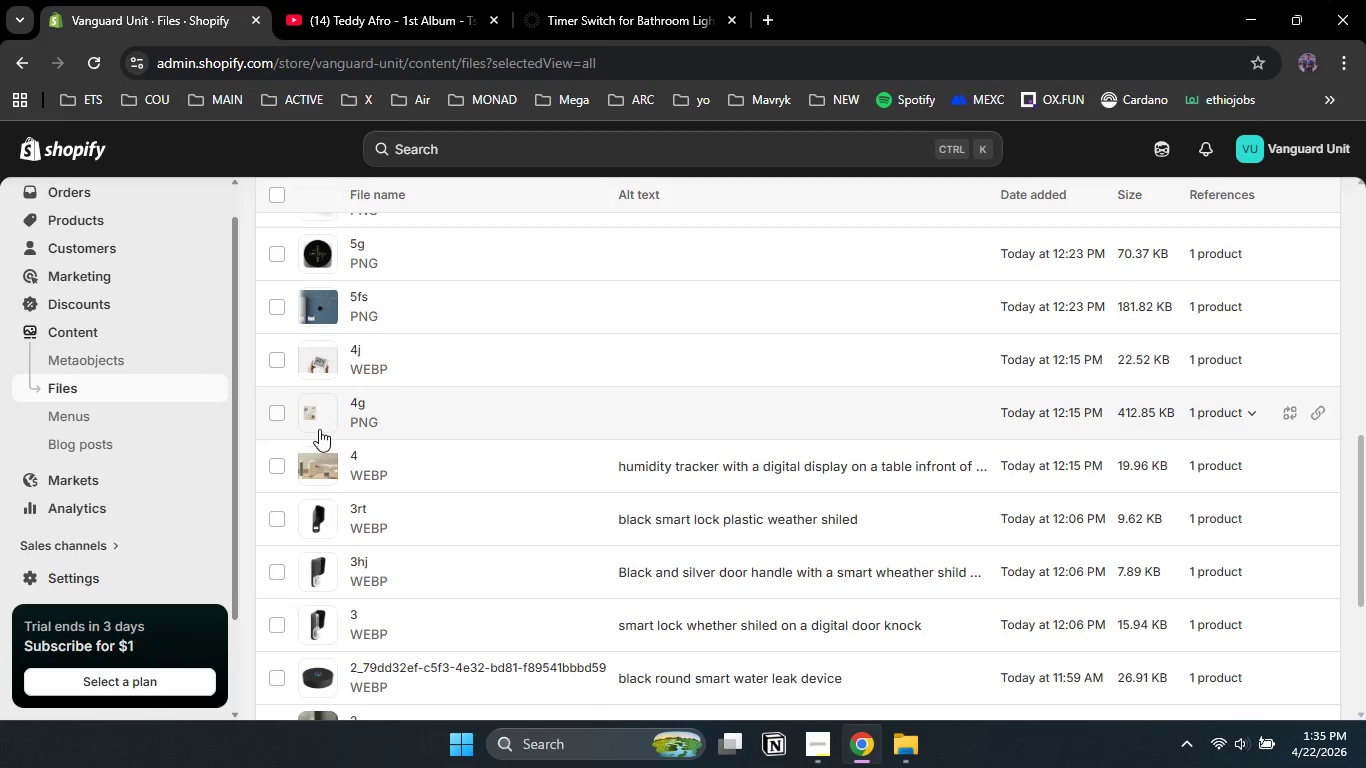 
left_click([317, 419])
 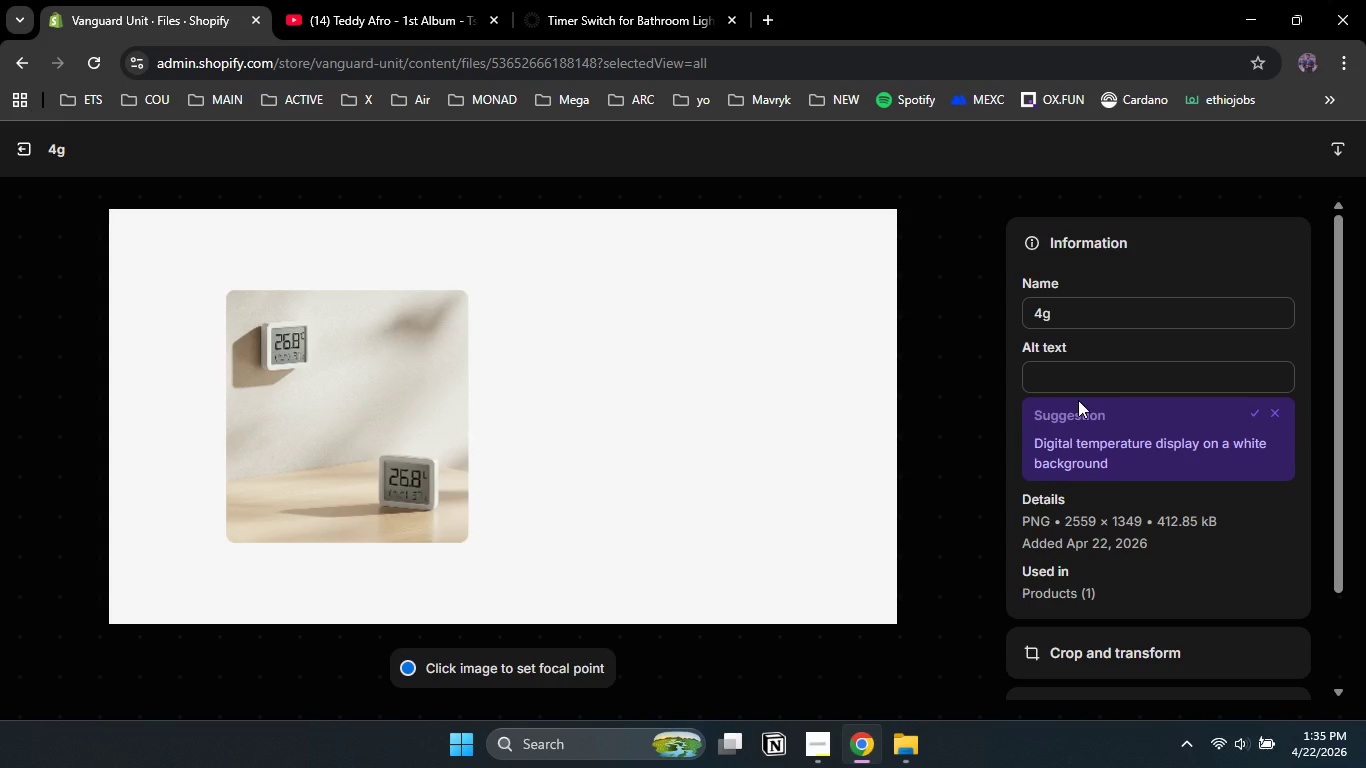 
wait(5.09)
 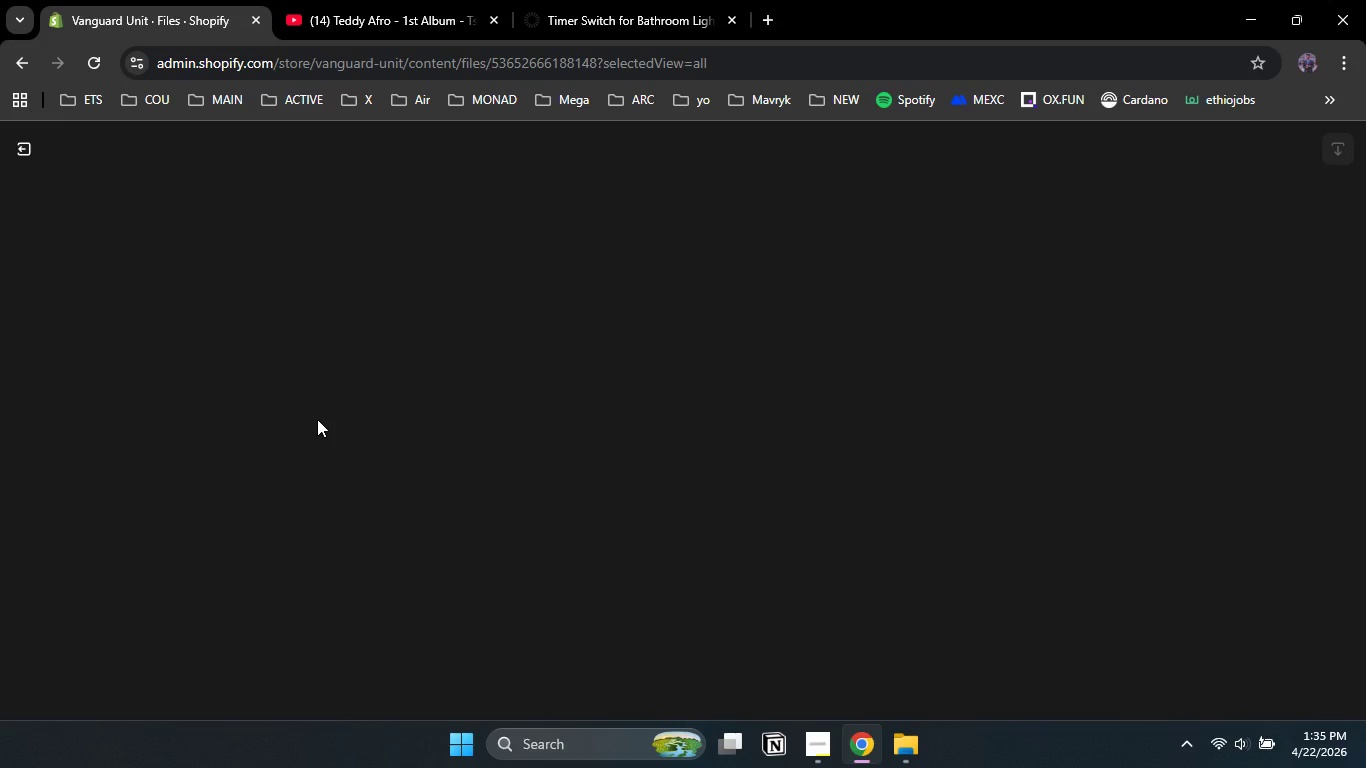 
left_click([1078, 377])
 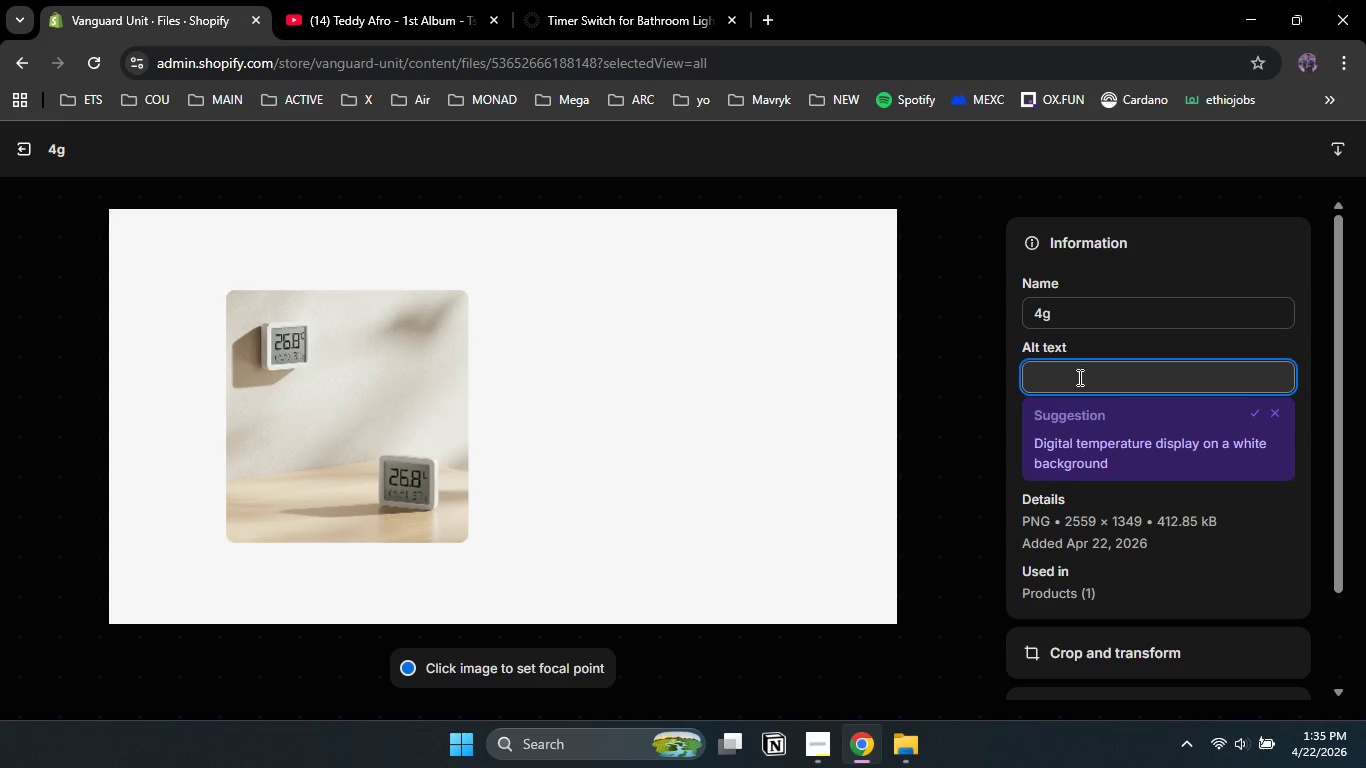 
type(two separate )
 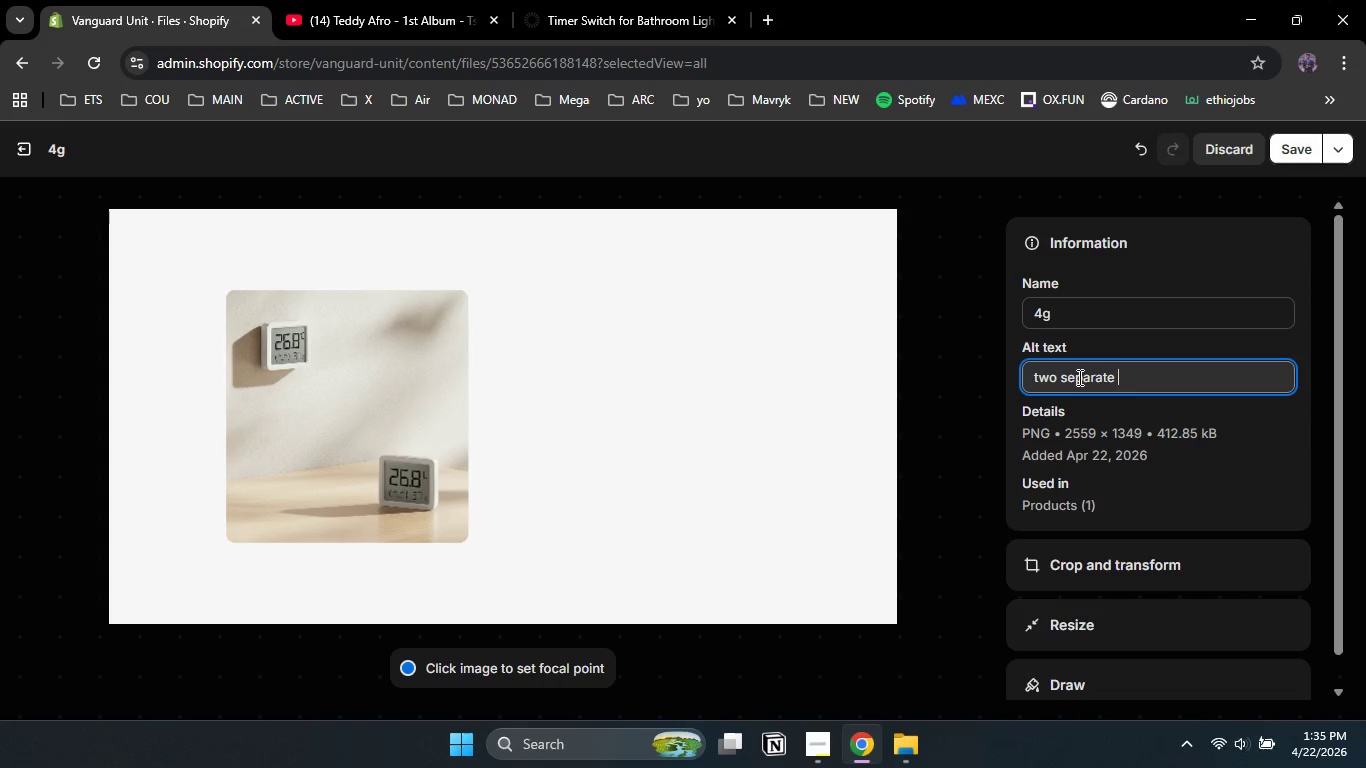 
type(humidity trsckers one on a floo)
key(Backspace)
key(Backspace)
key(Backspace)
key(Backspace)
type(grounf )
key(Backspace)
key(Backspace)
type(d floor and one in a wall)
 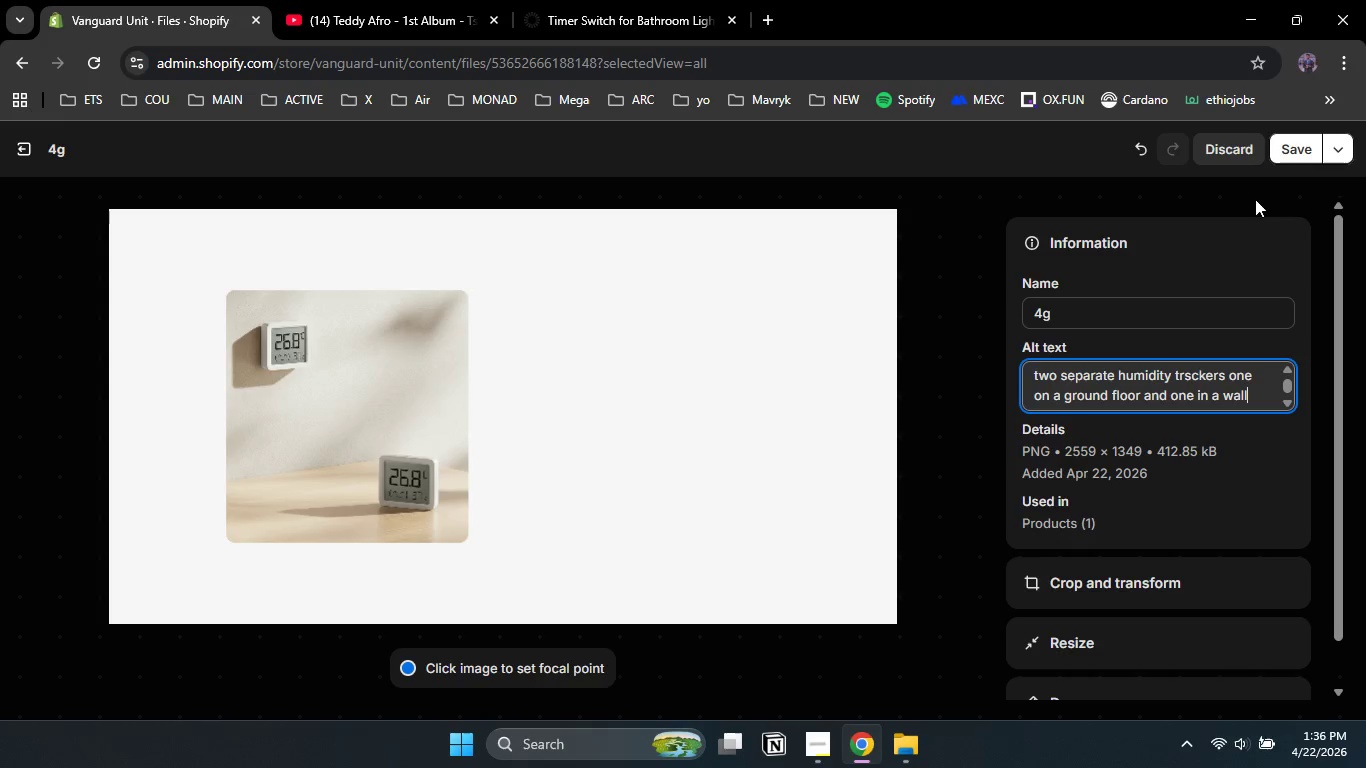 
left_click([1283, 149])
 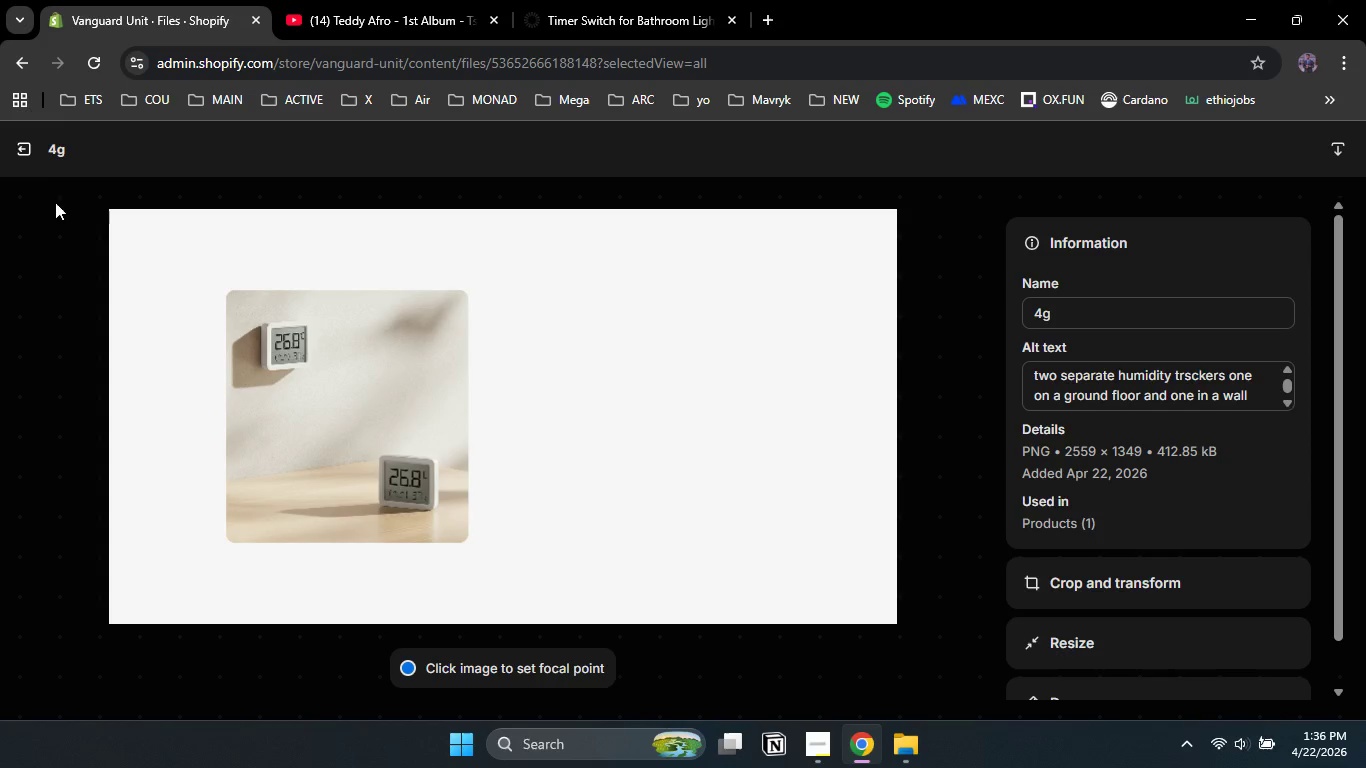 
left_click([24, 151])
 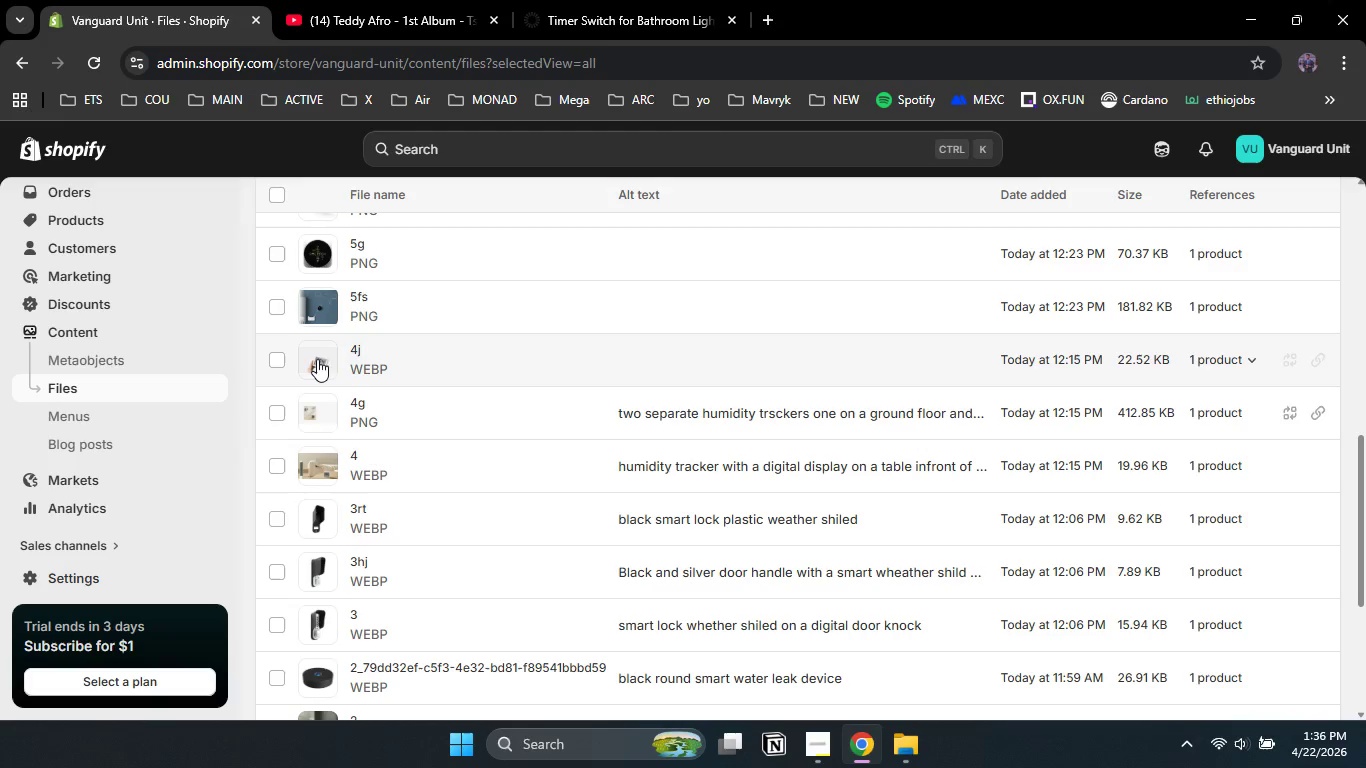 
left_click([317, 359])
 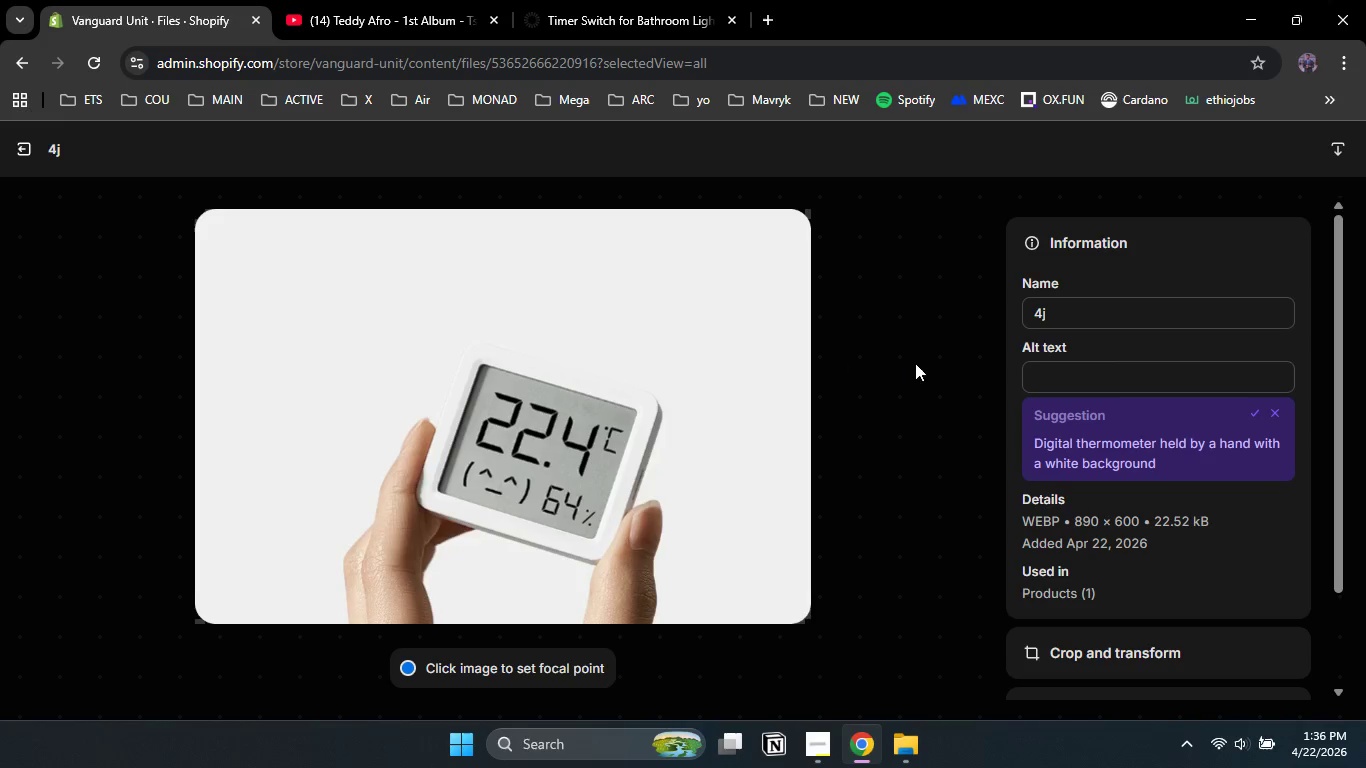 
left_click([1057, 378])
 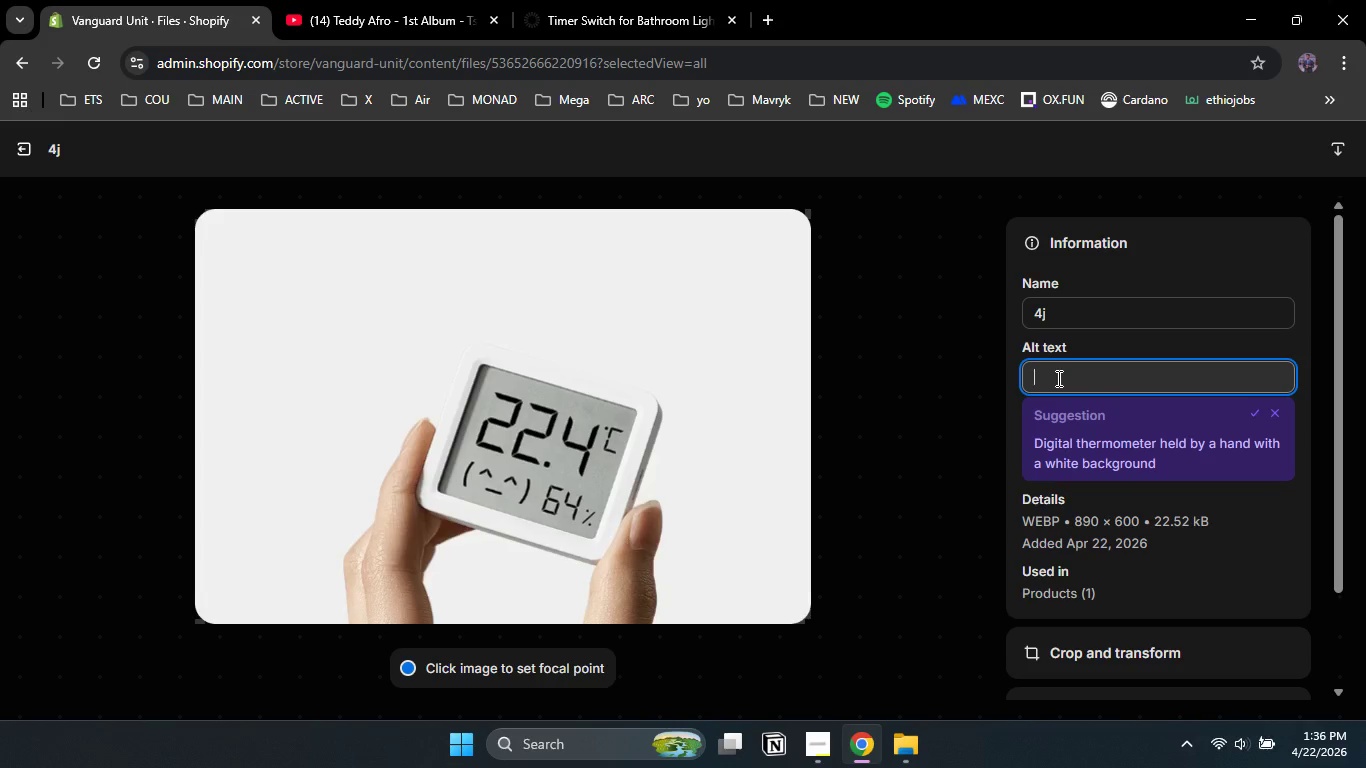 
type(digital humidity )
 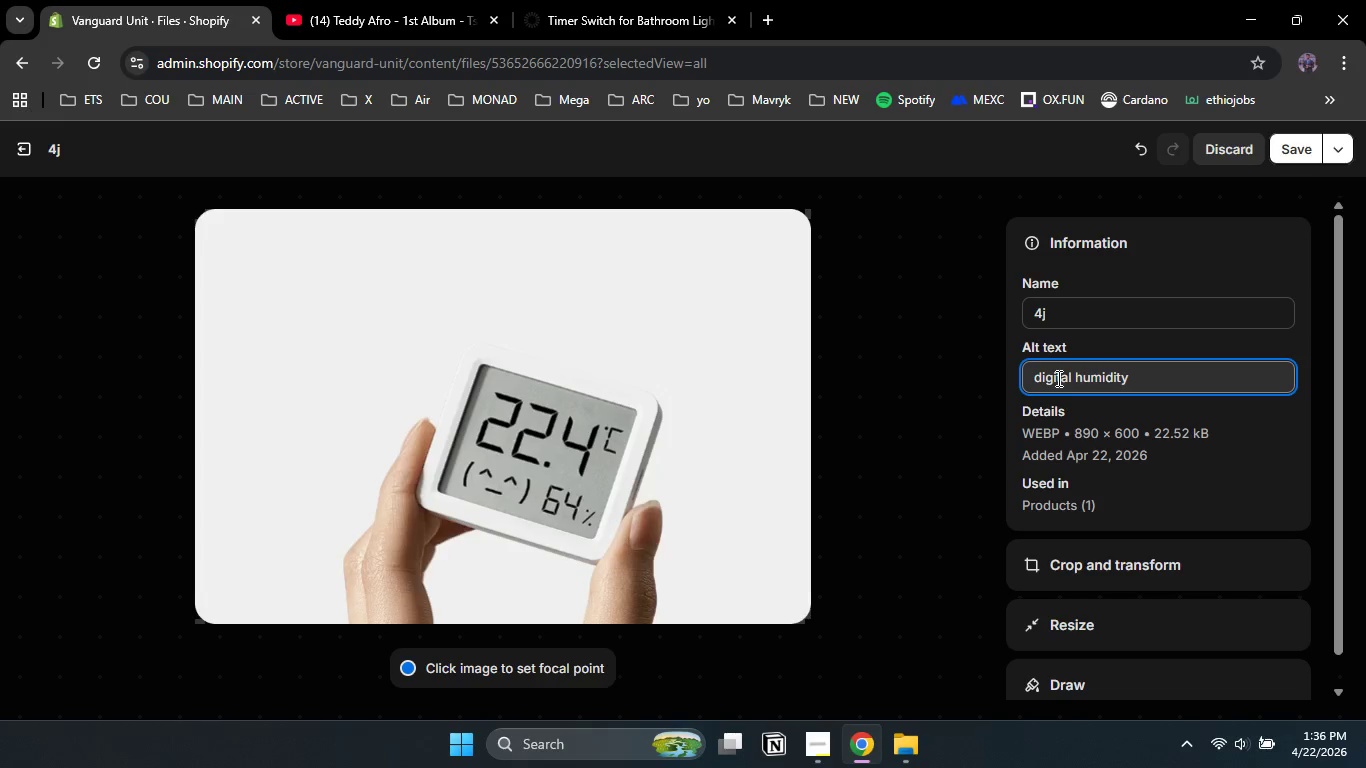 
type(display hod by a hand)
 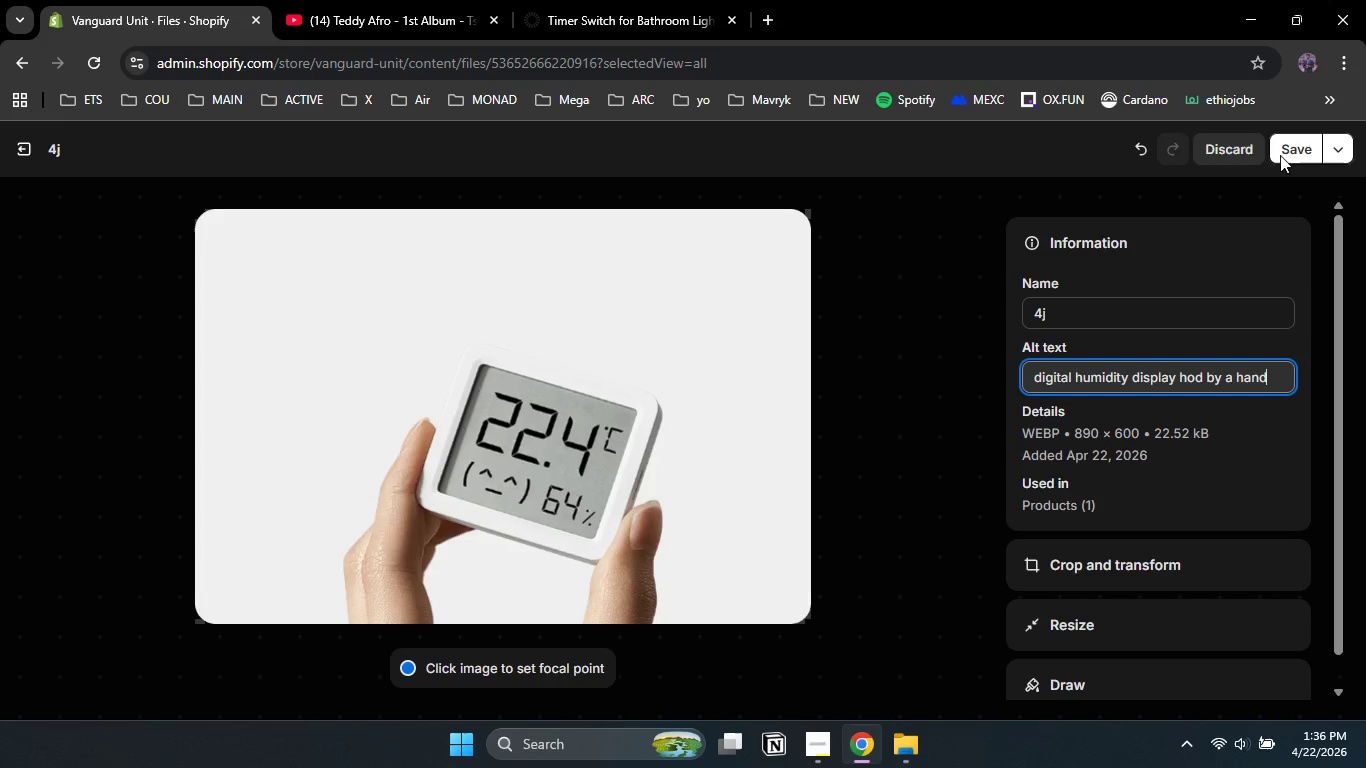 
left_click([1279, 148])
 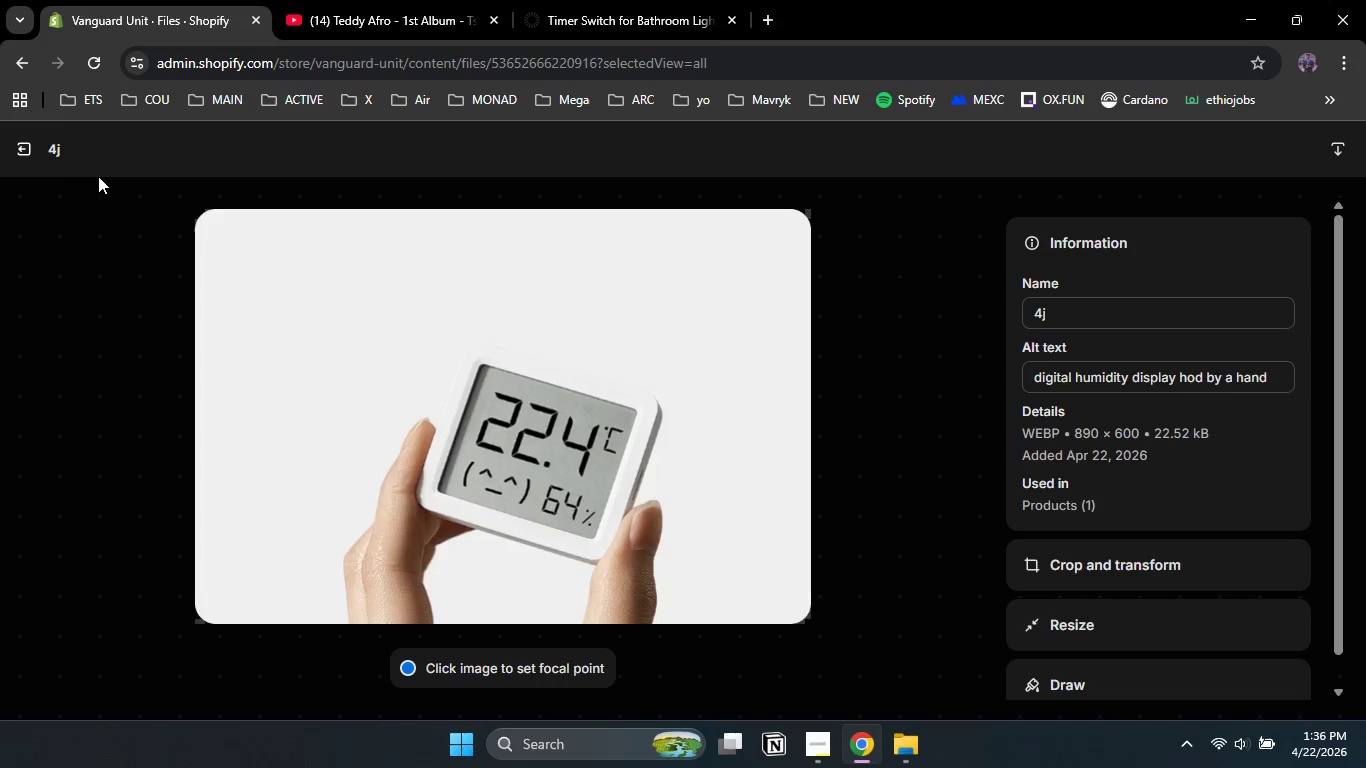 
left_click([33, 147])
 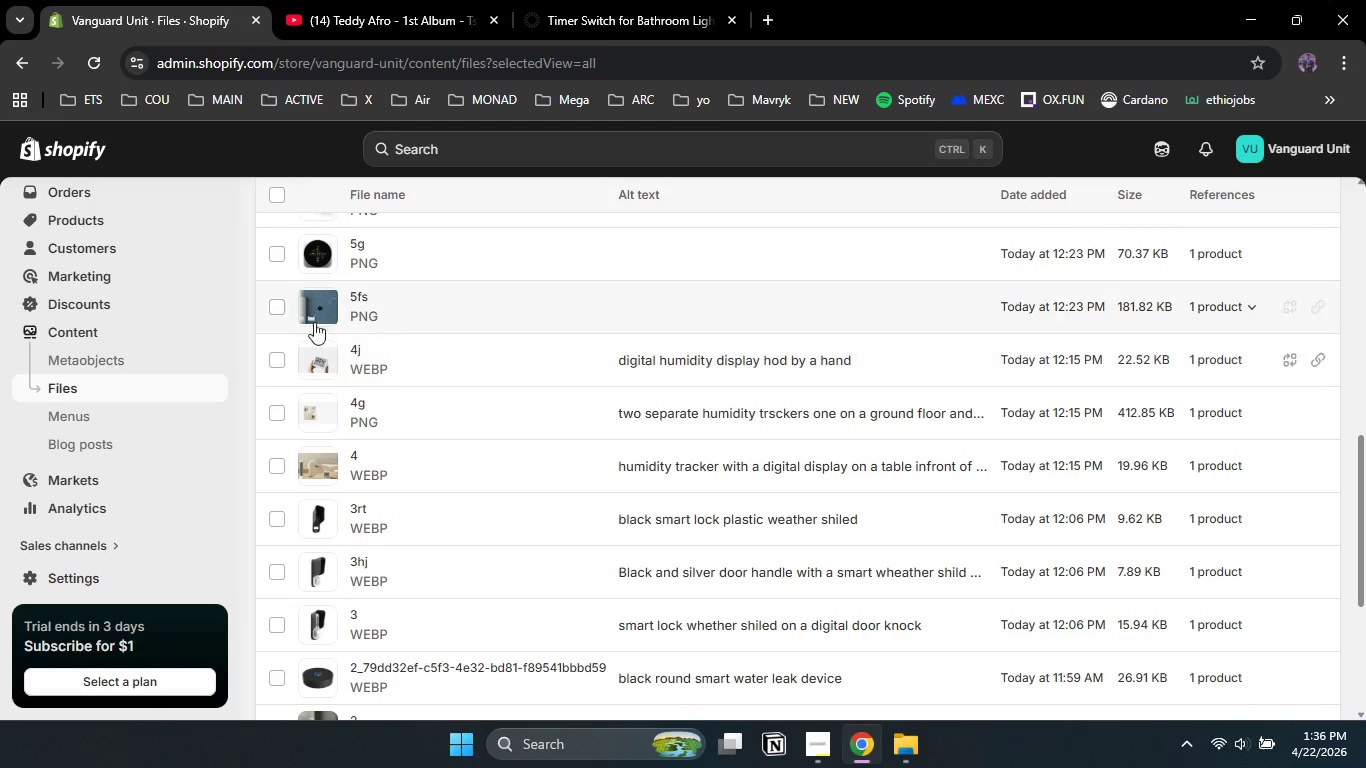 
left_click([320, 297])
 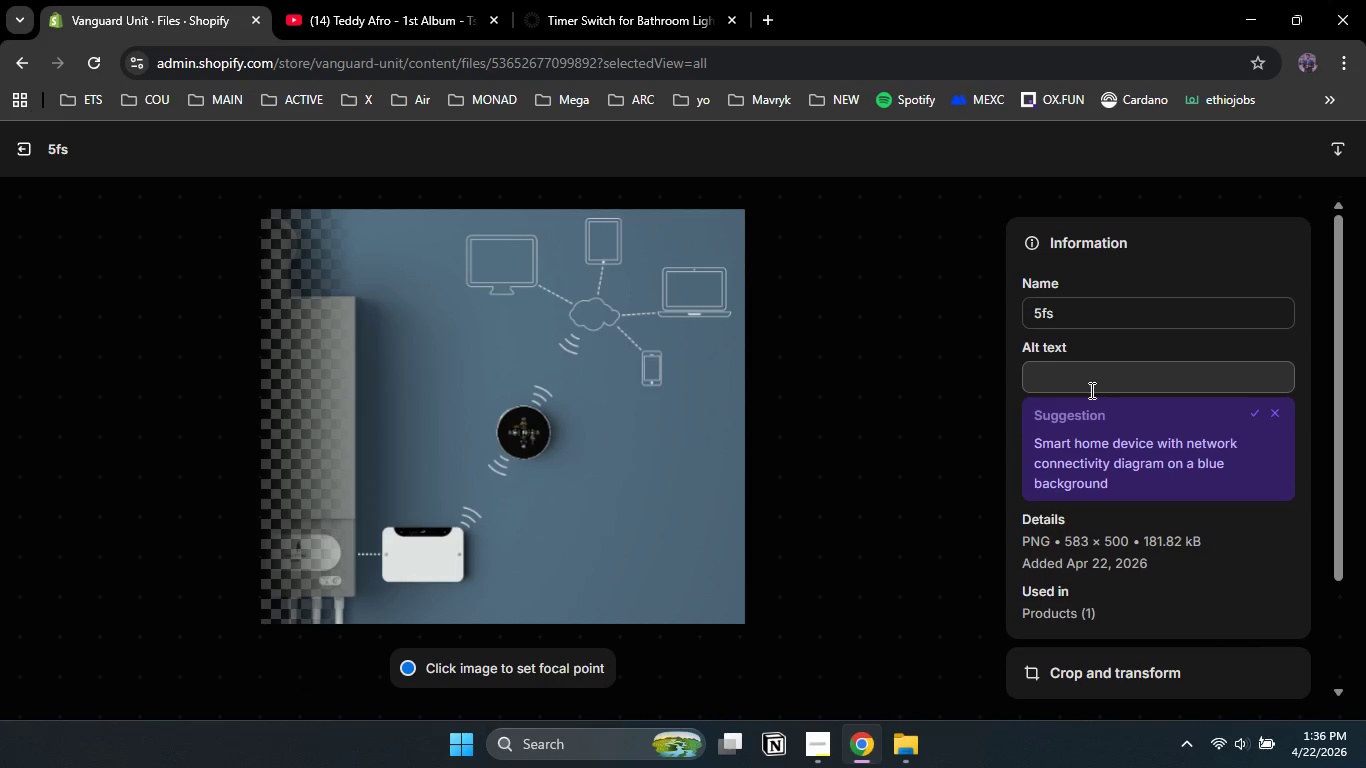 
wait(5.36)
 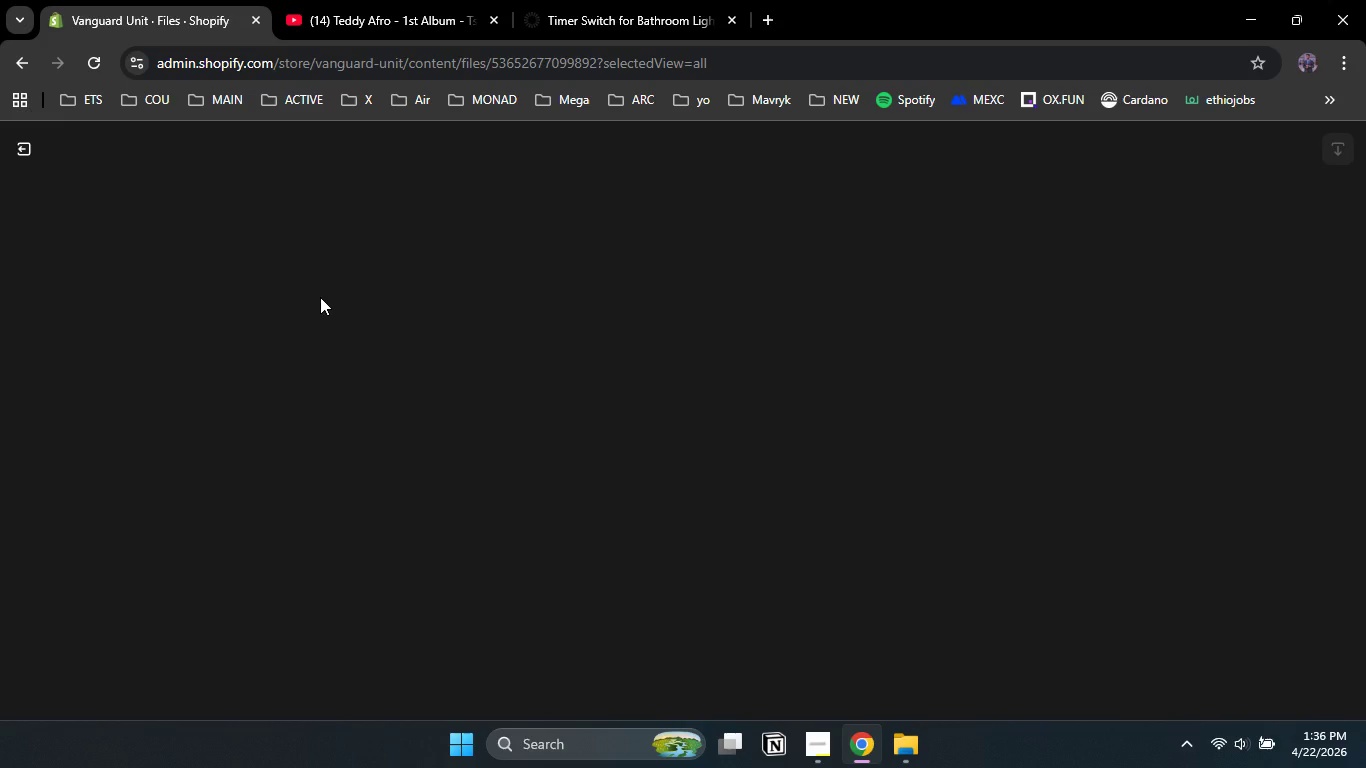 
left_click([1254, 409])
 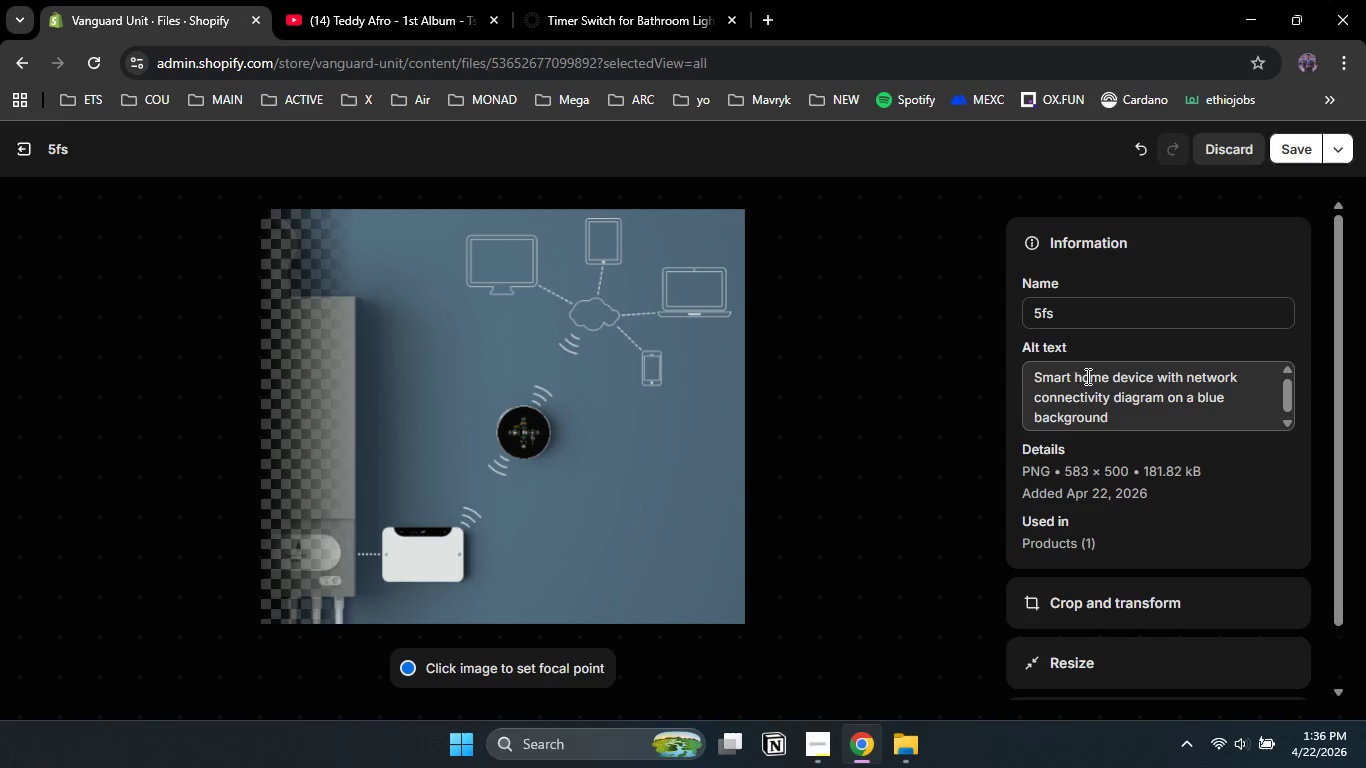 
wait(6.11)
 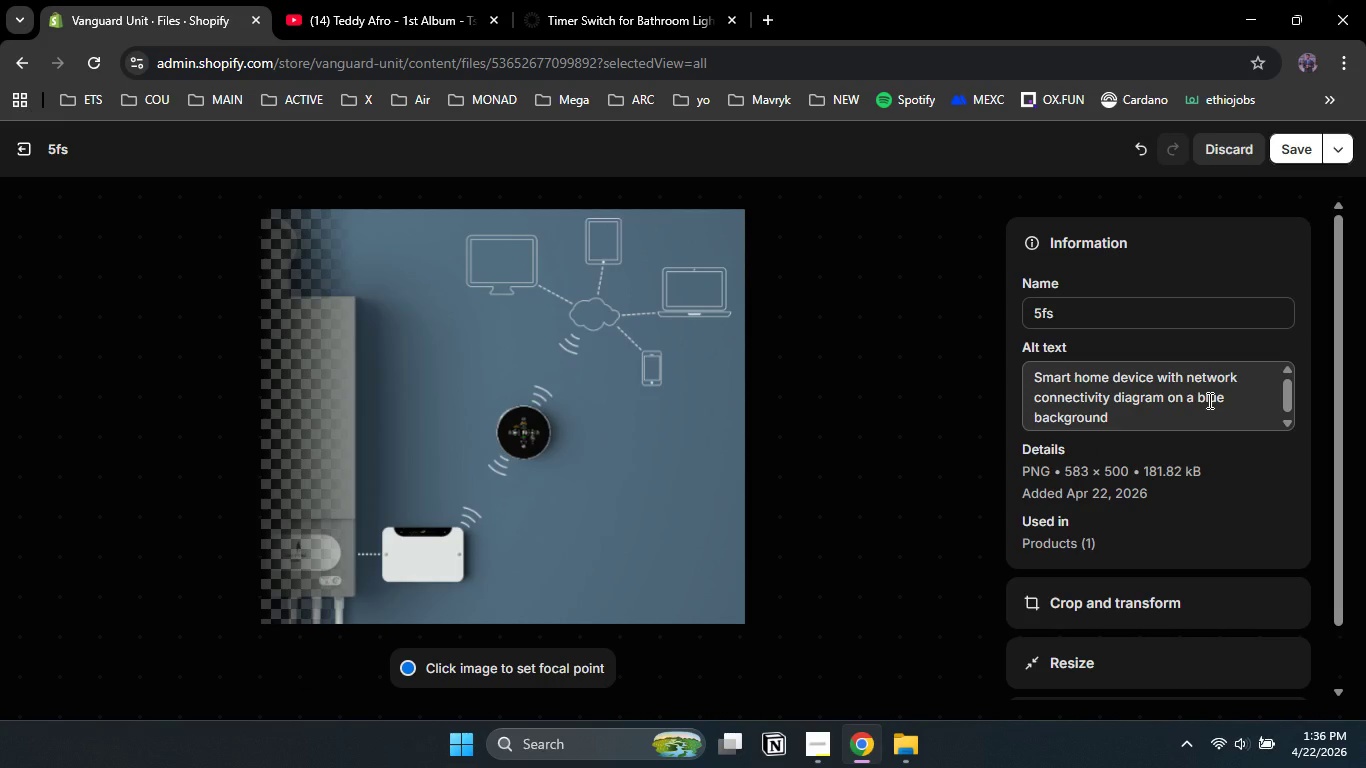 
double_click([1085, 374])
 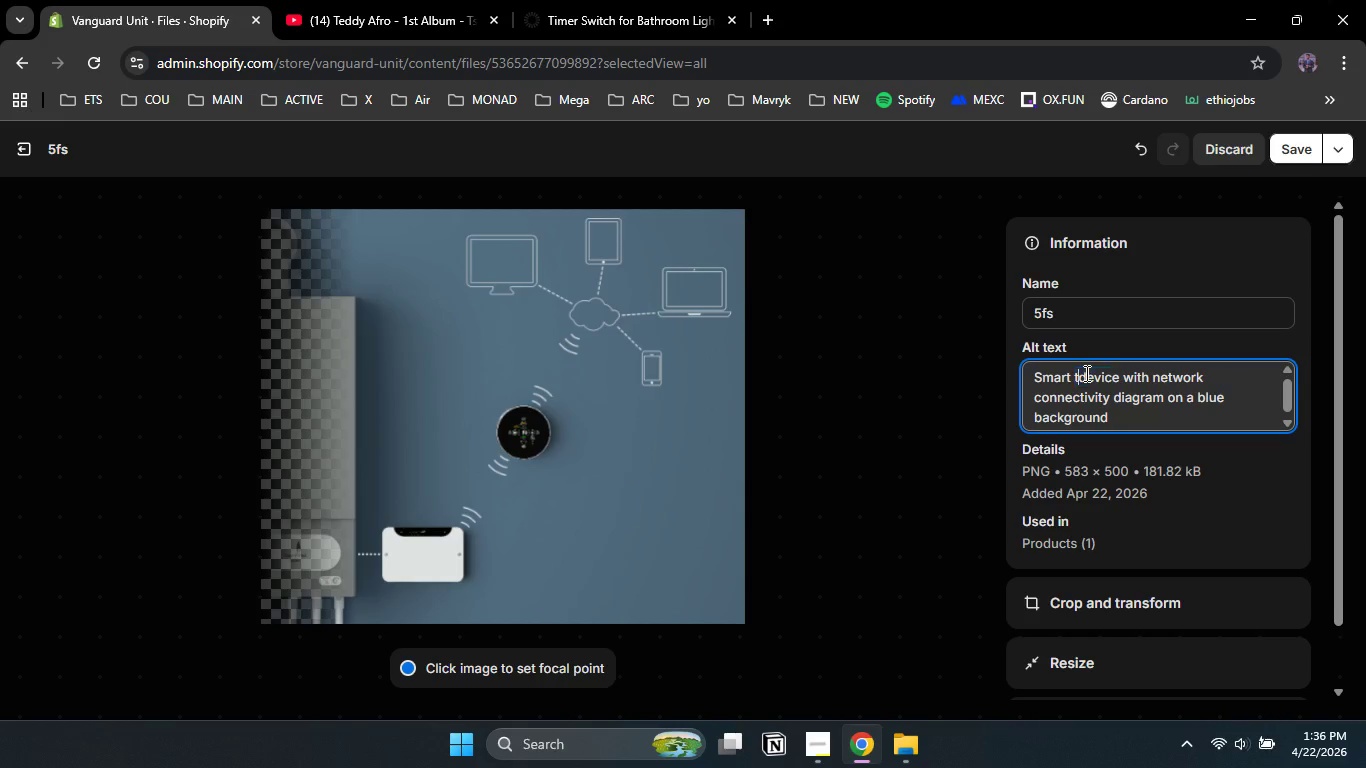 
type(thermostat )
 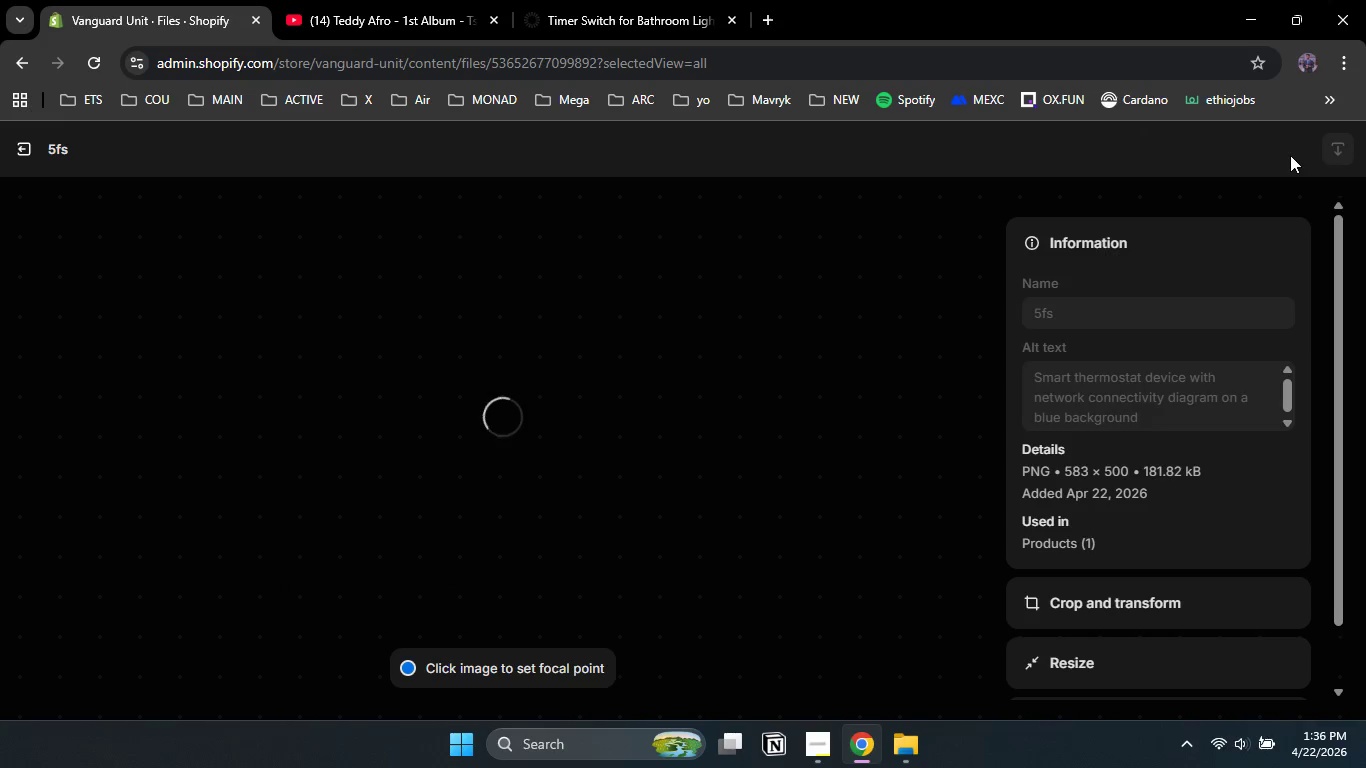 
wait(9.79)
 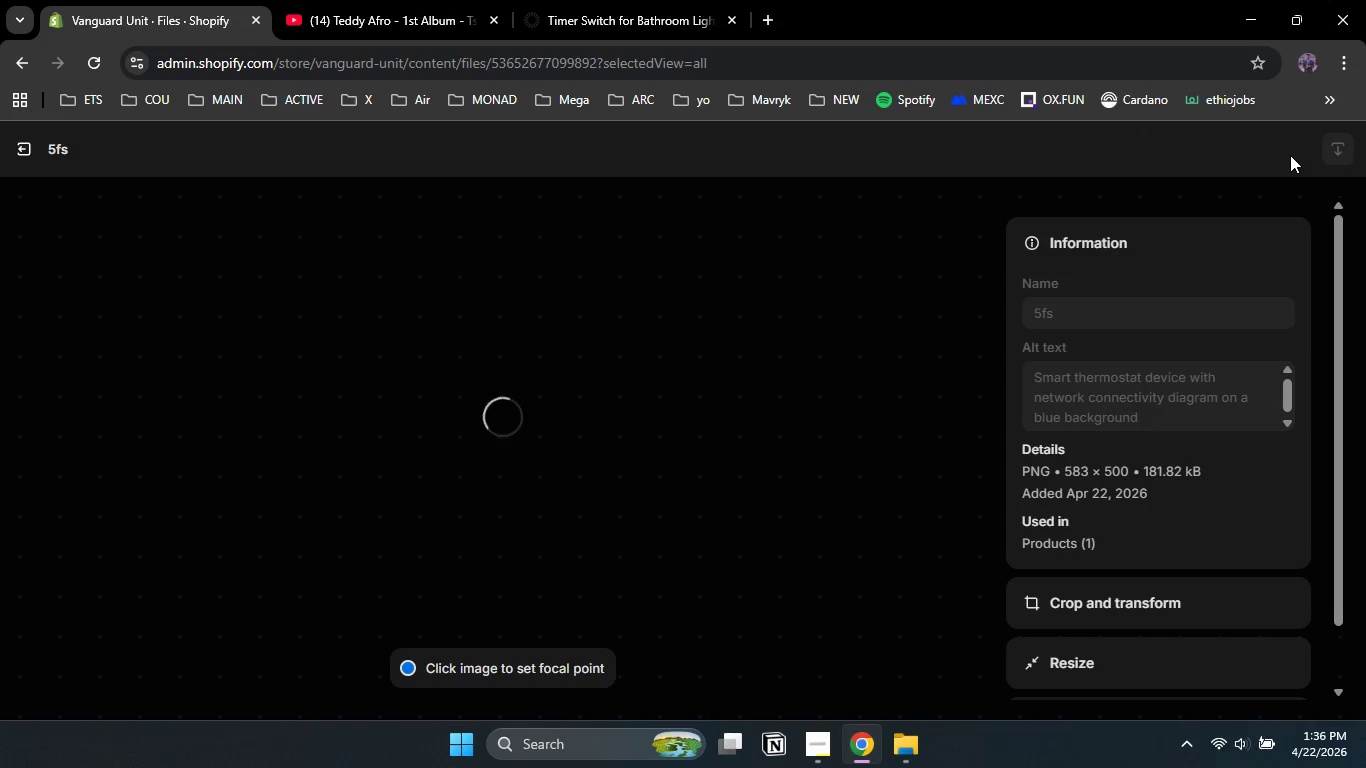 
mouse_move([46, 163])
 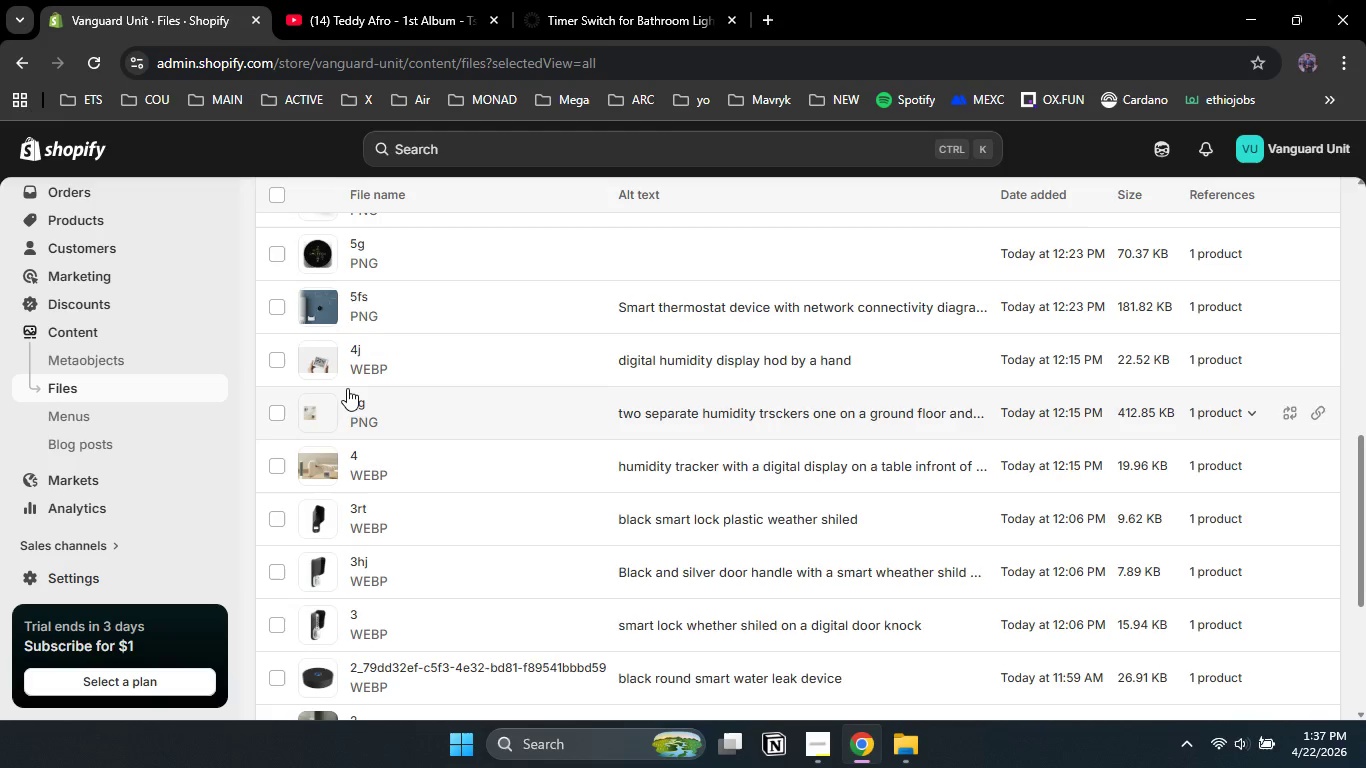 
scroll: coordinate [345, 473], scroll_direction: up, amount: 1.0
 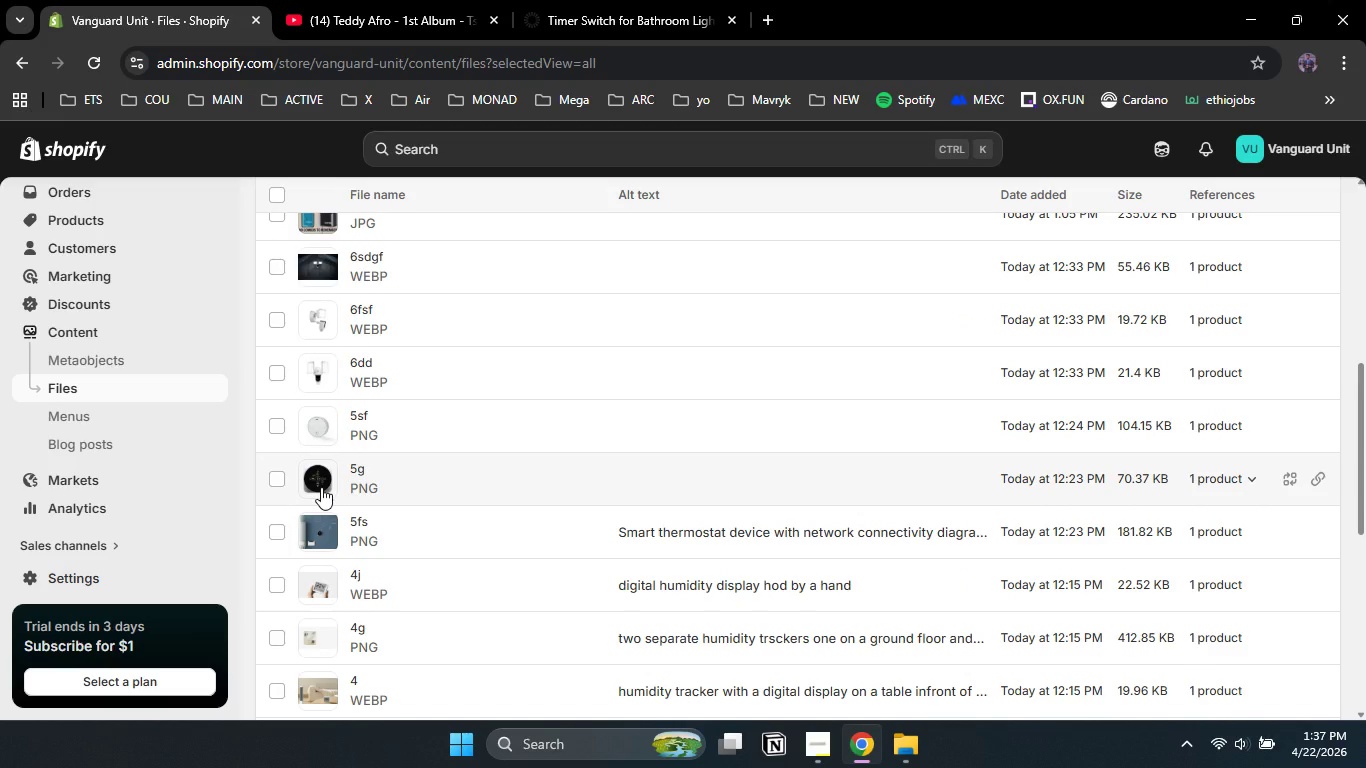 
left_click([321, 487])
 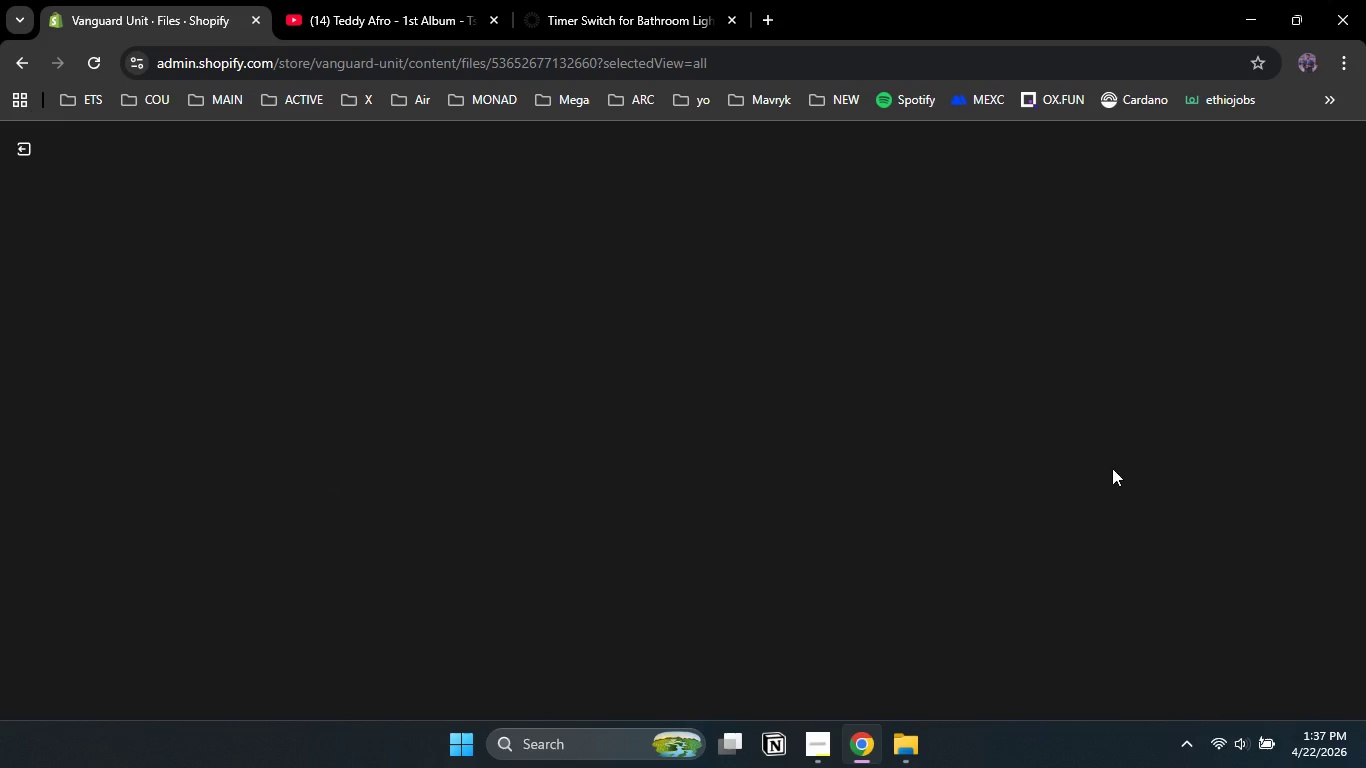 
mouse_move([1146, 462])
 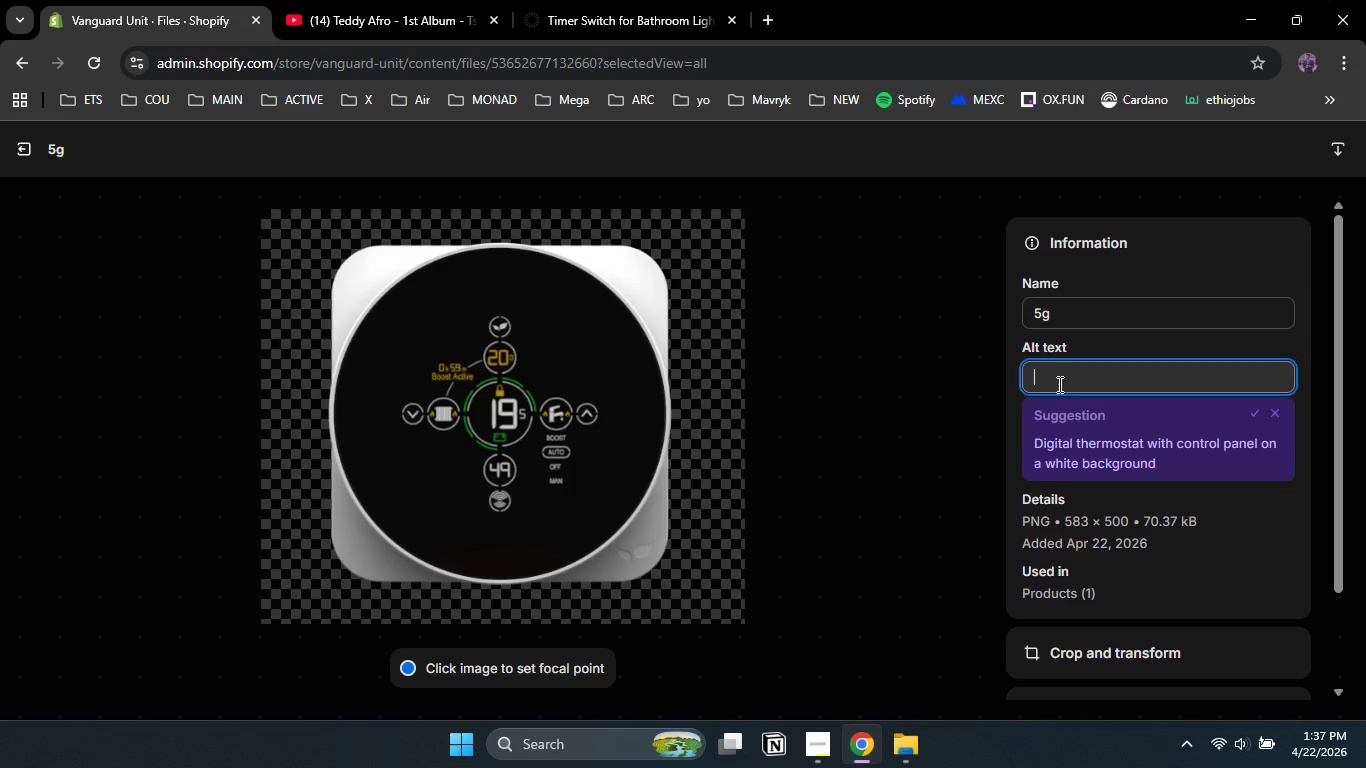 
left_click([1058, 384])
 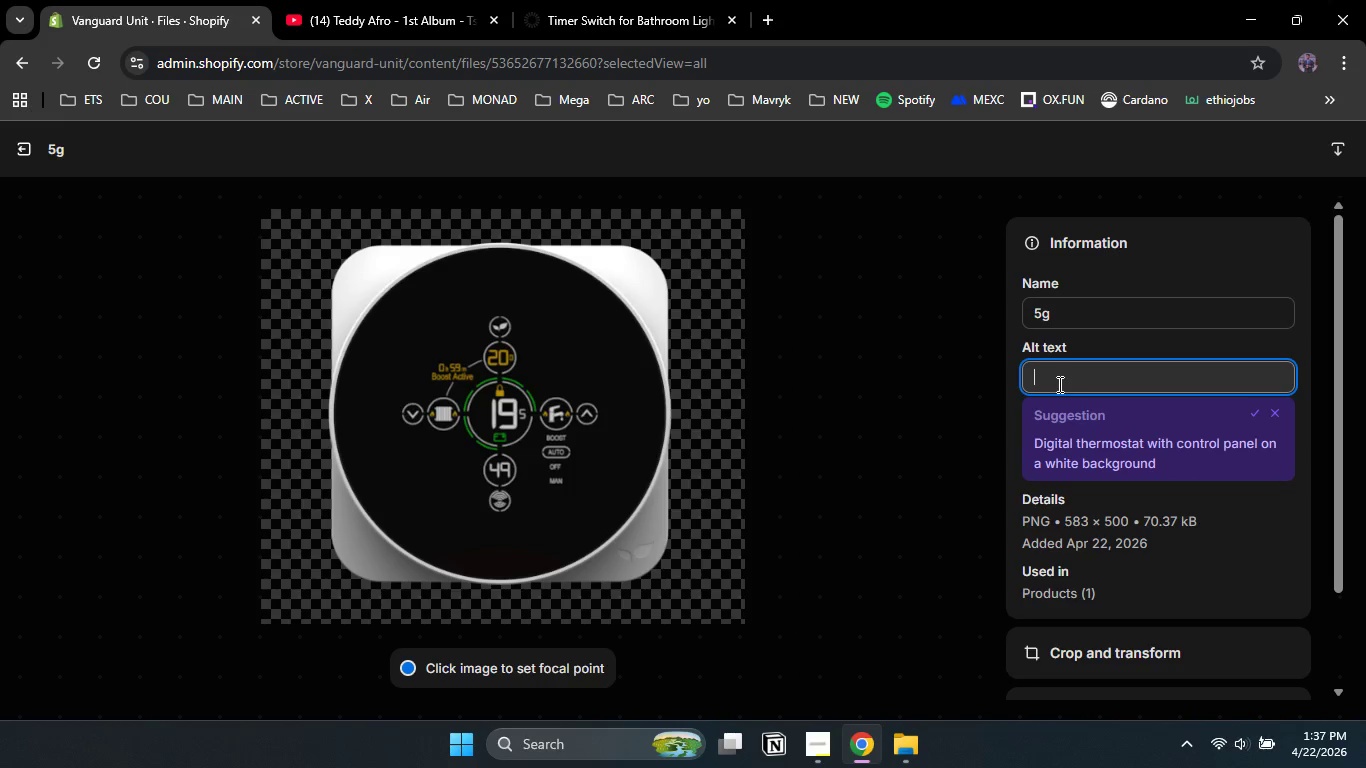 
type(ditial thermo)
 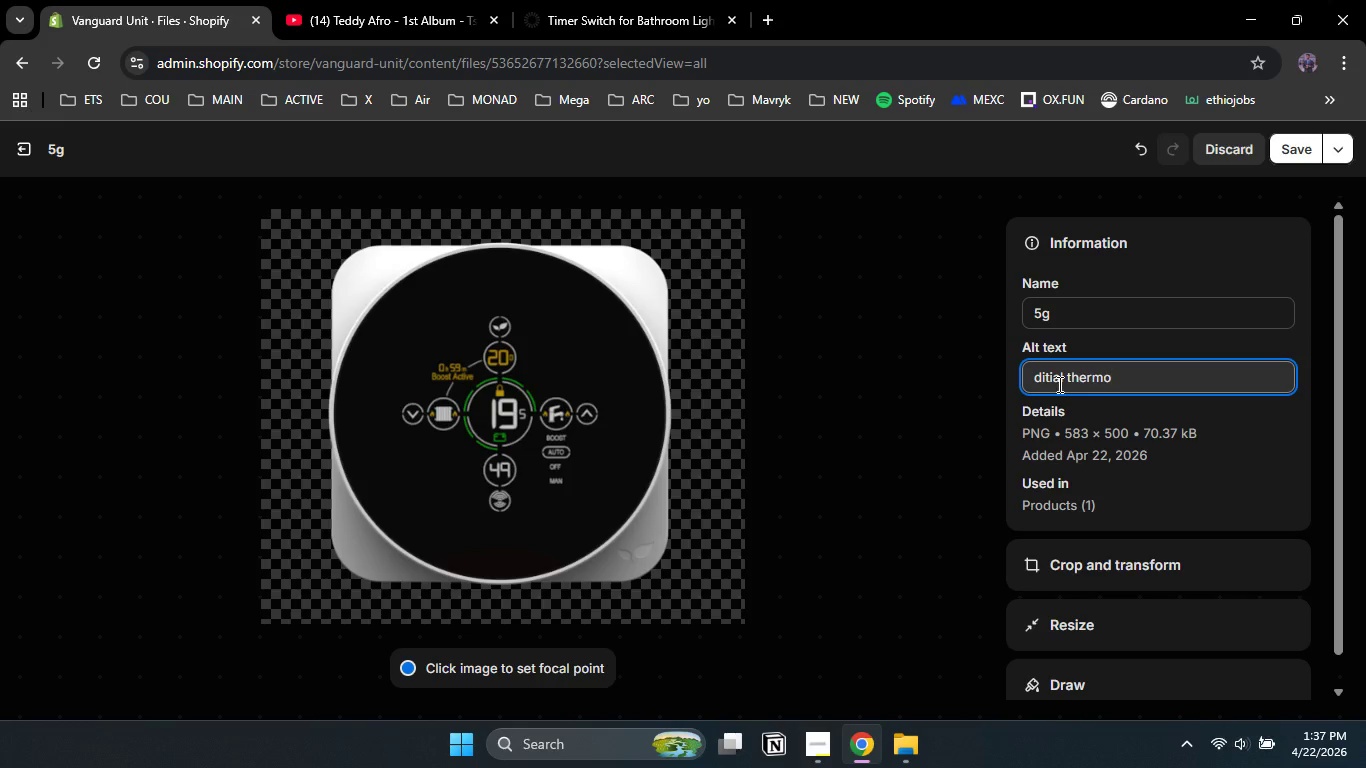 
type(stat )
 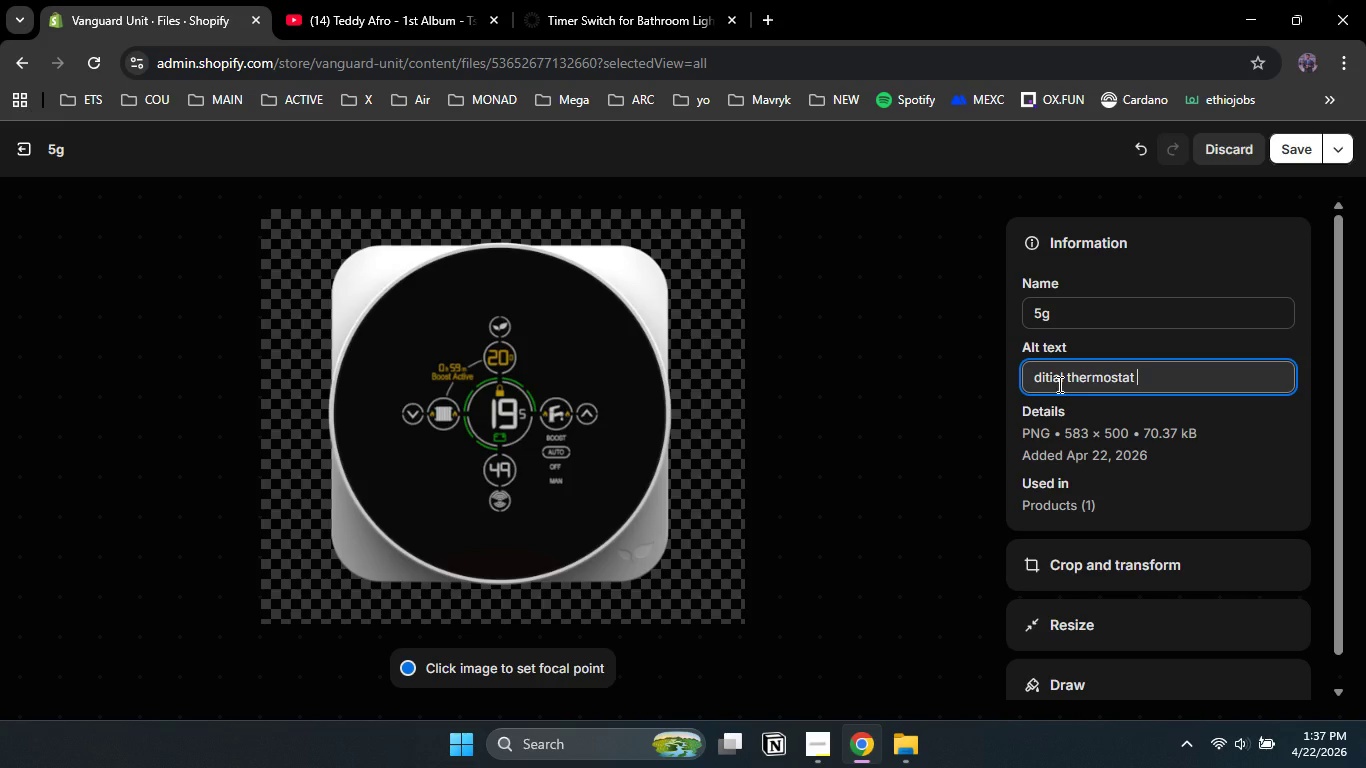 
type(with a digital count display)
 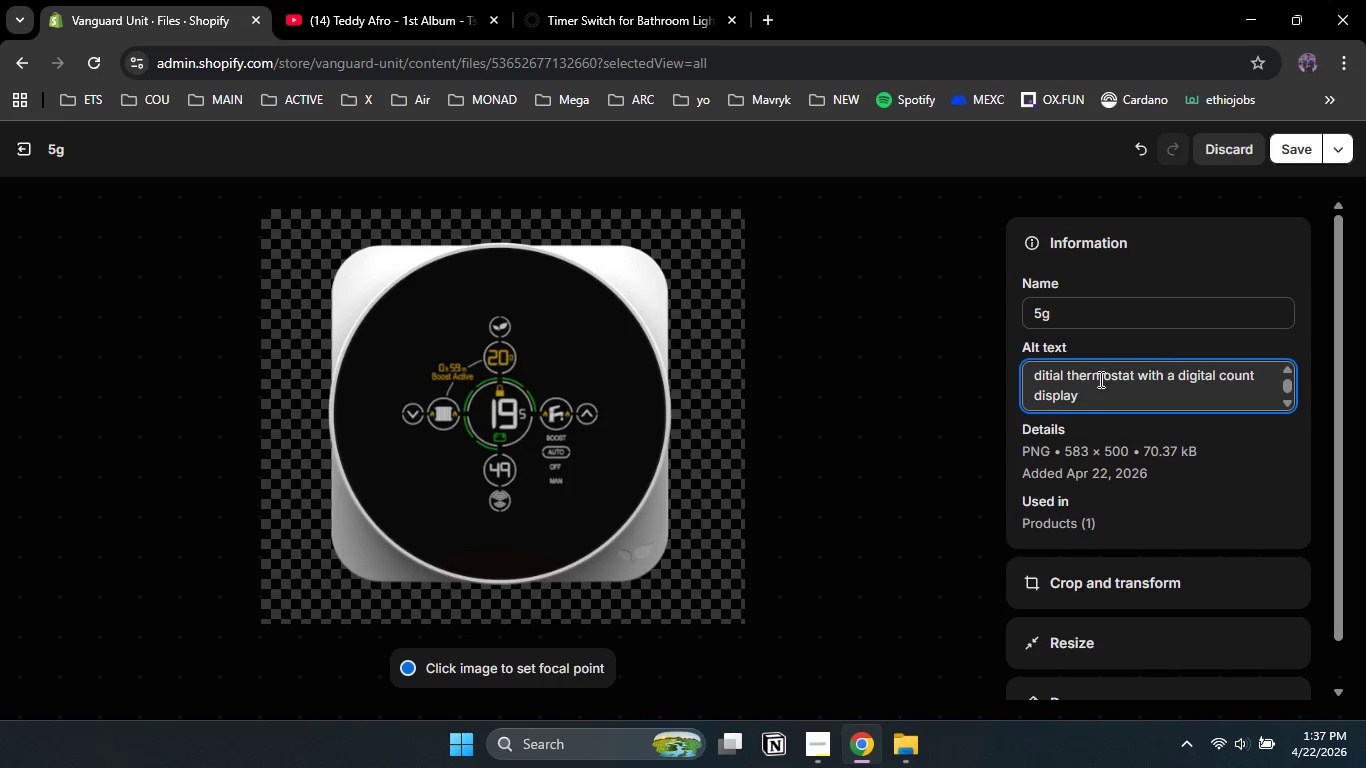 
mouse_move([1273, 160])
 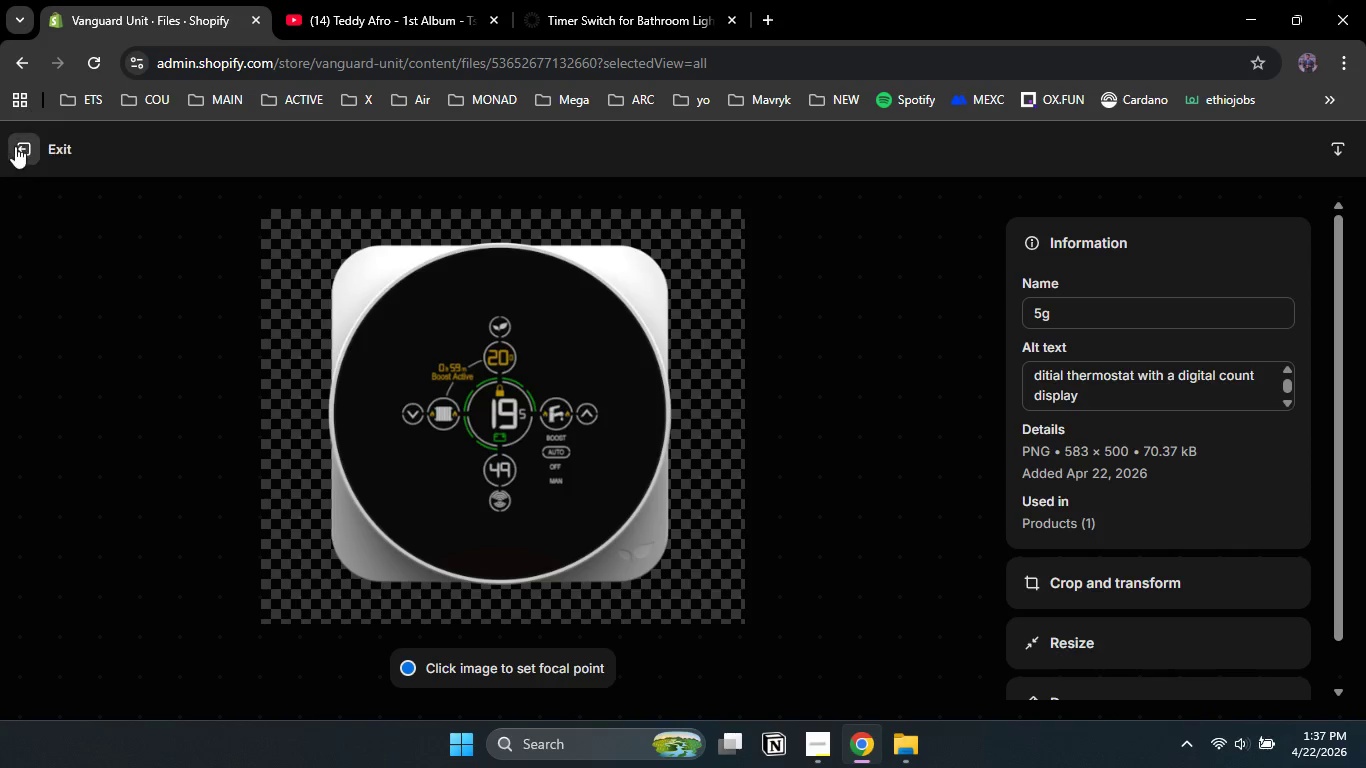 
left_click([16, 146])
 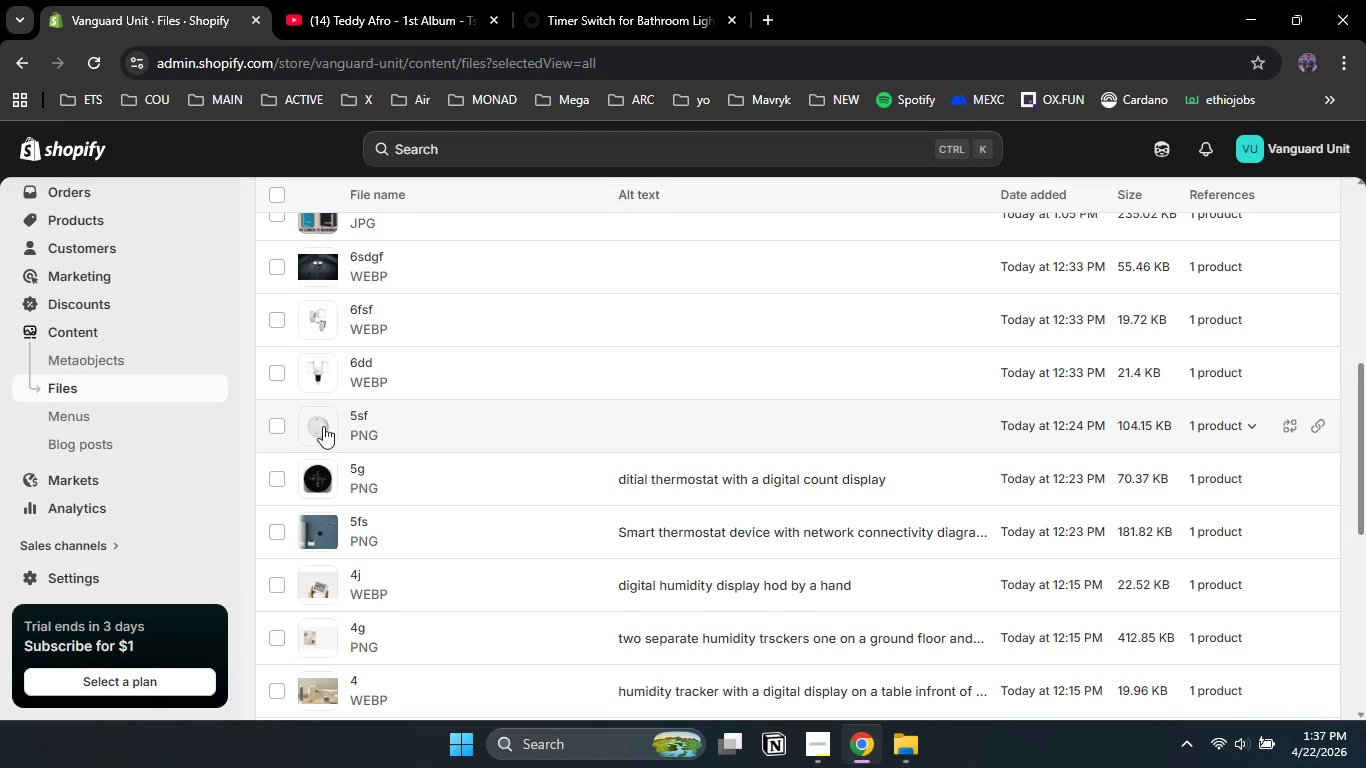 
left_click([319, 425])
 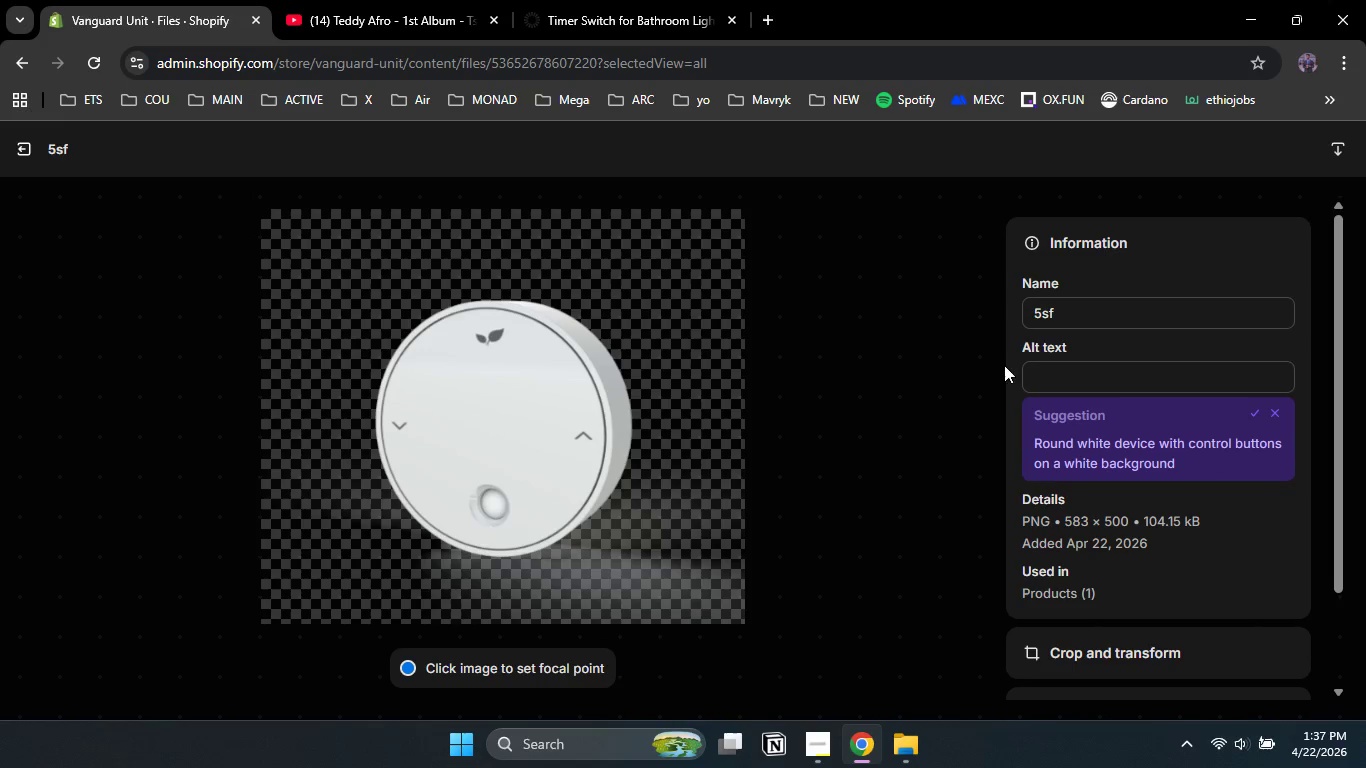 
left_click([1071, 363])
 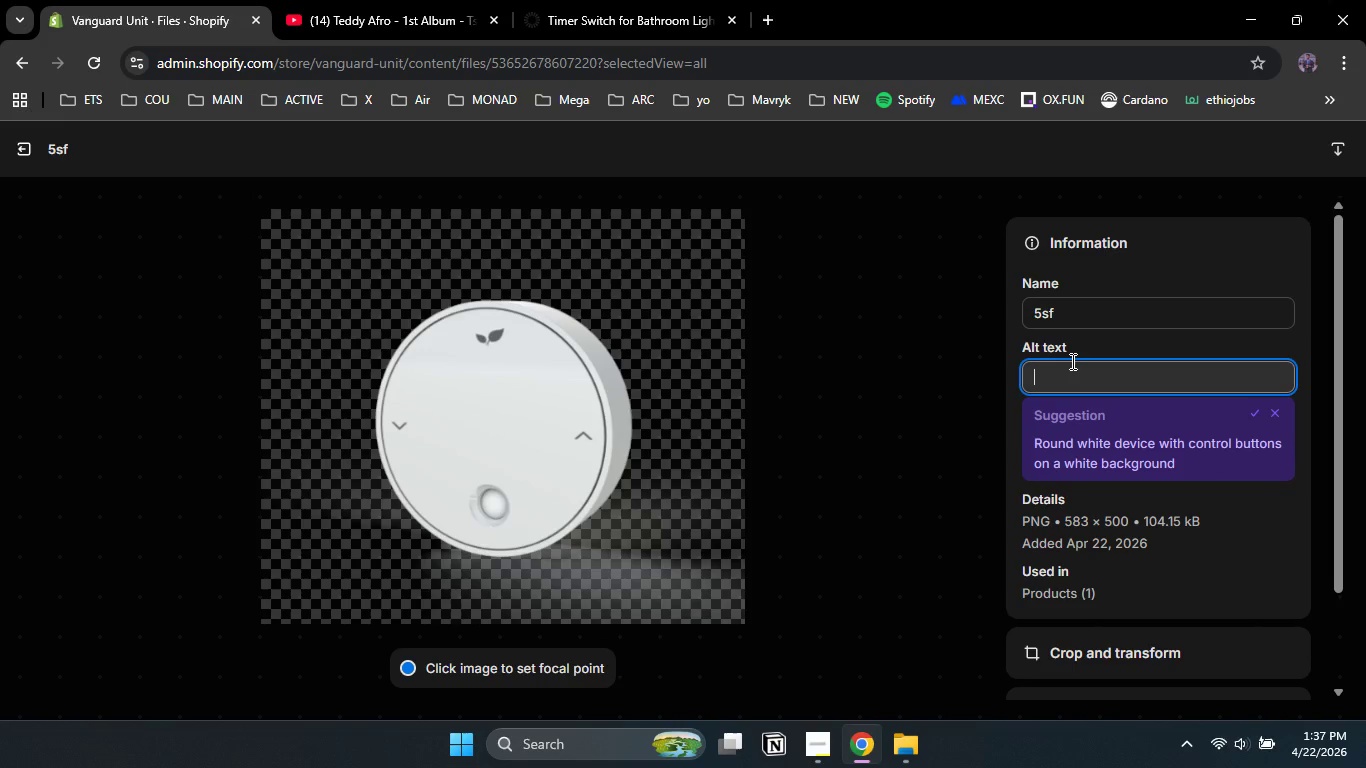 
wait(8.02)
 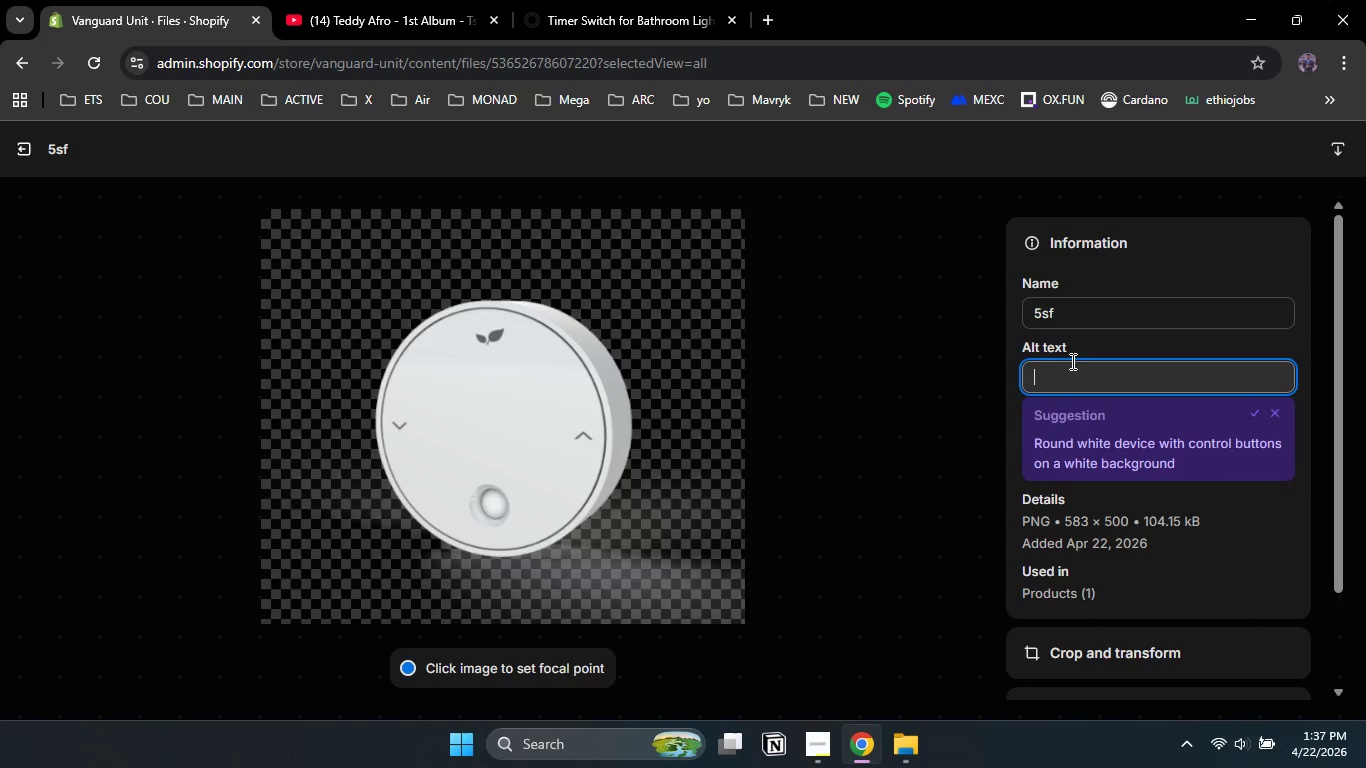 
left_click([1253, 413])
 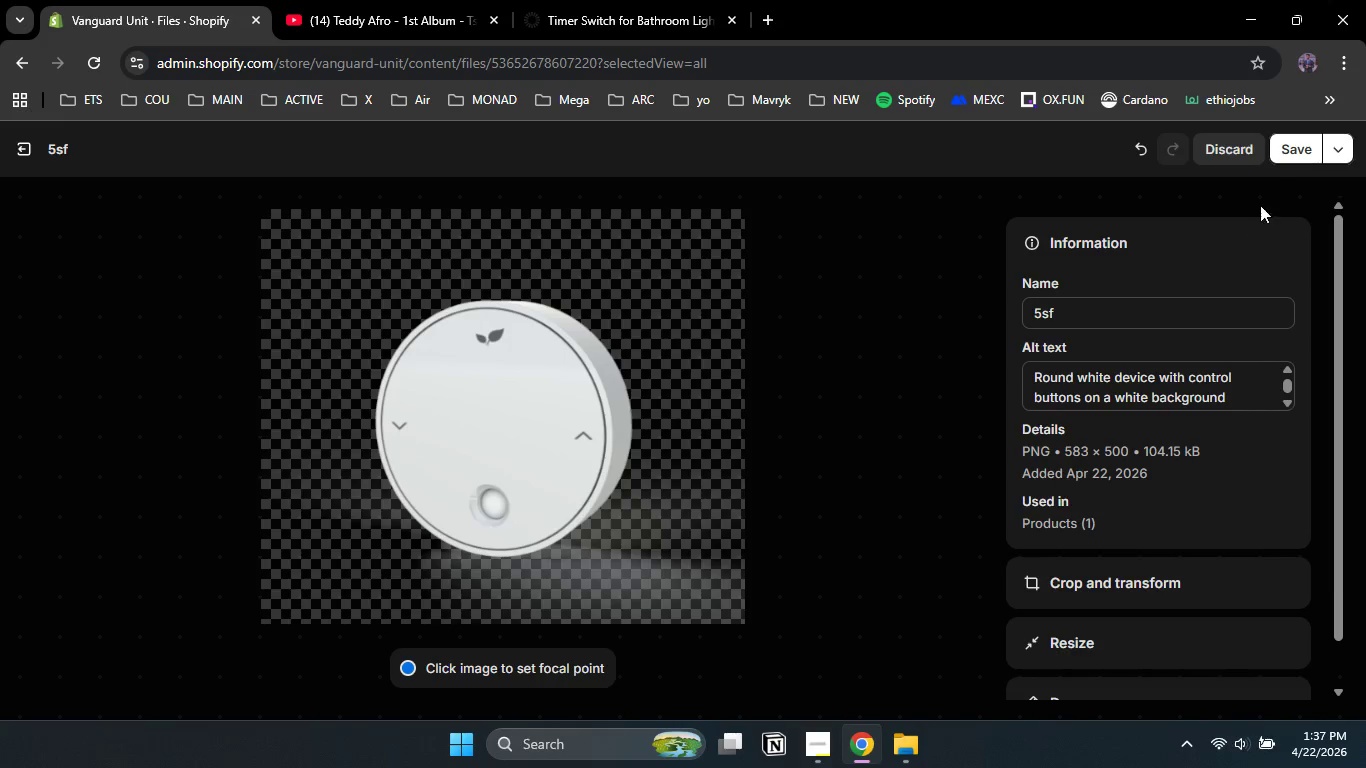 
left_click([1297, 151])
 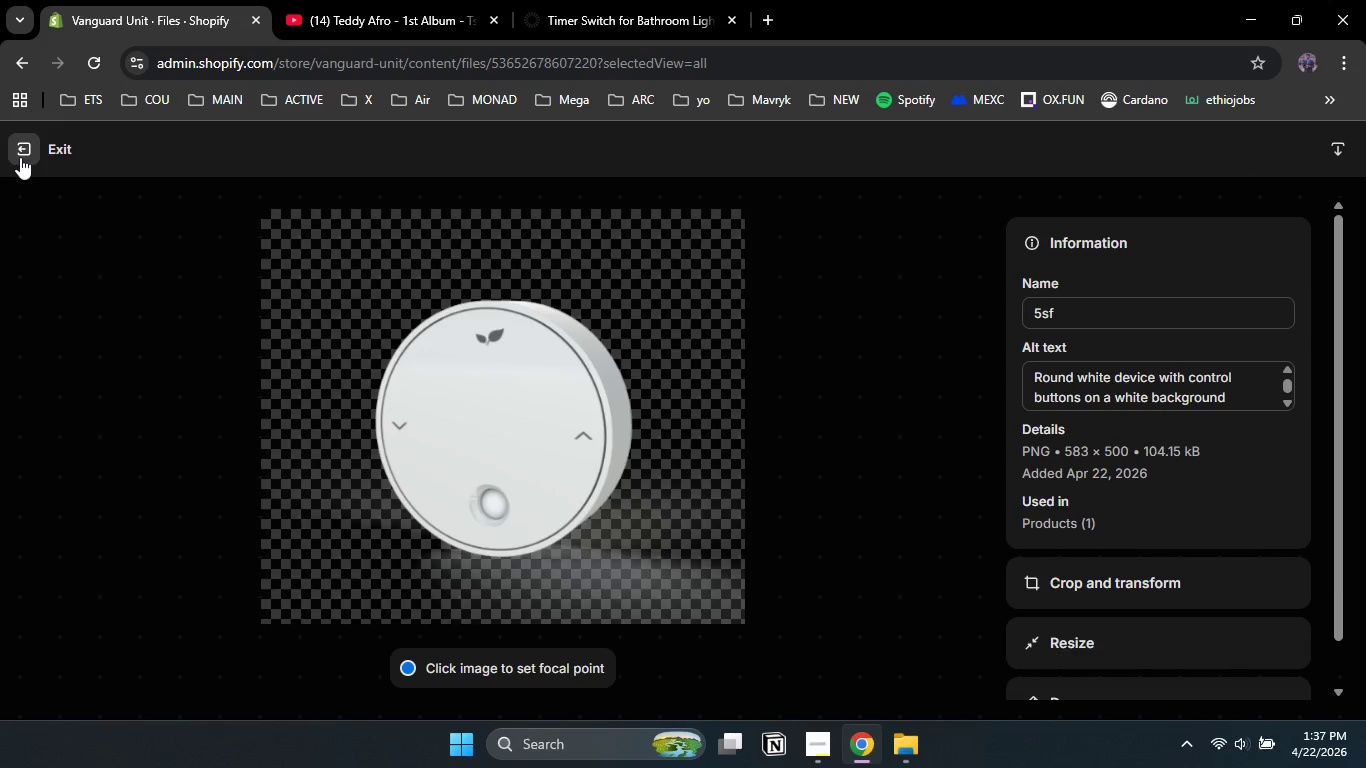 
left_click([21, 151])
 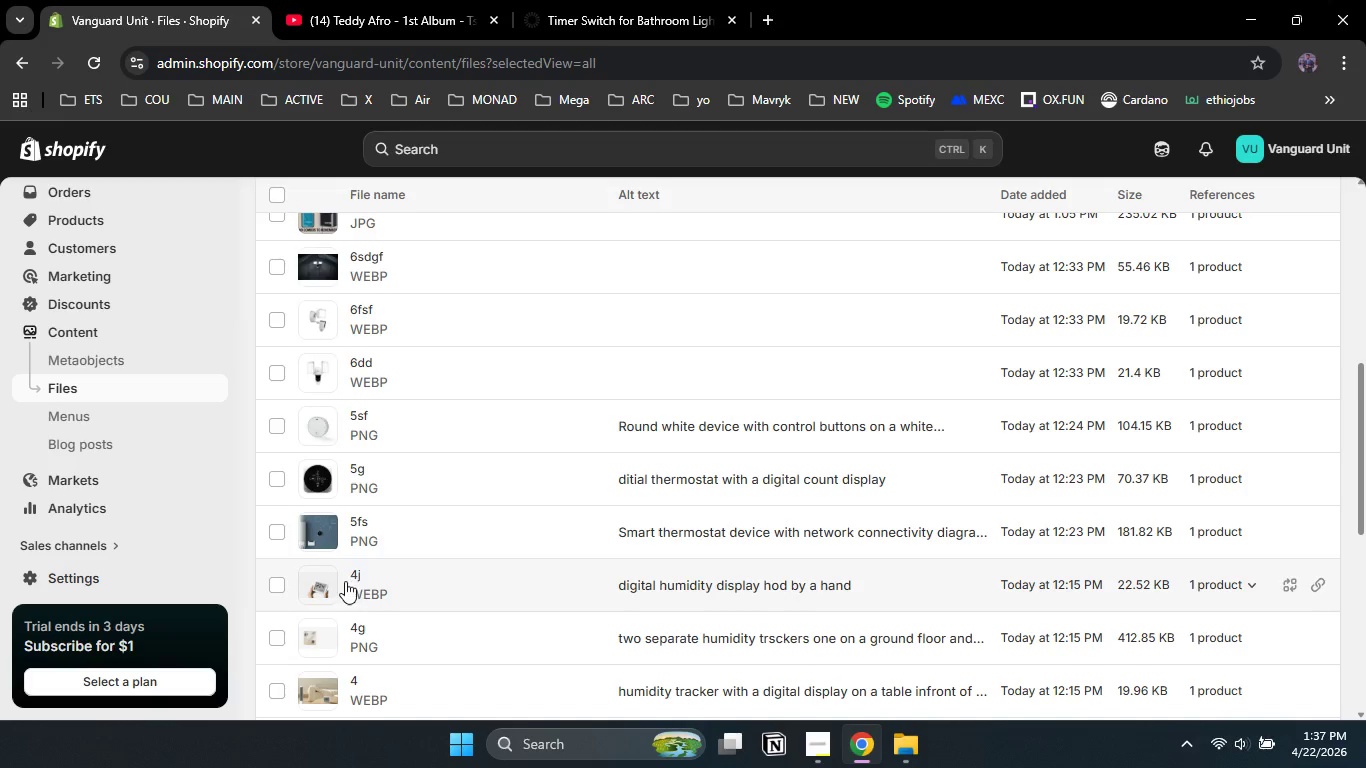 
scroll: coordinate [335, 555], scroll_direction: up, amount: 2.0
 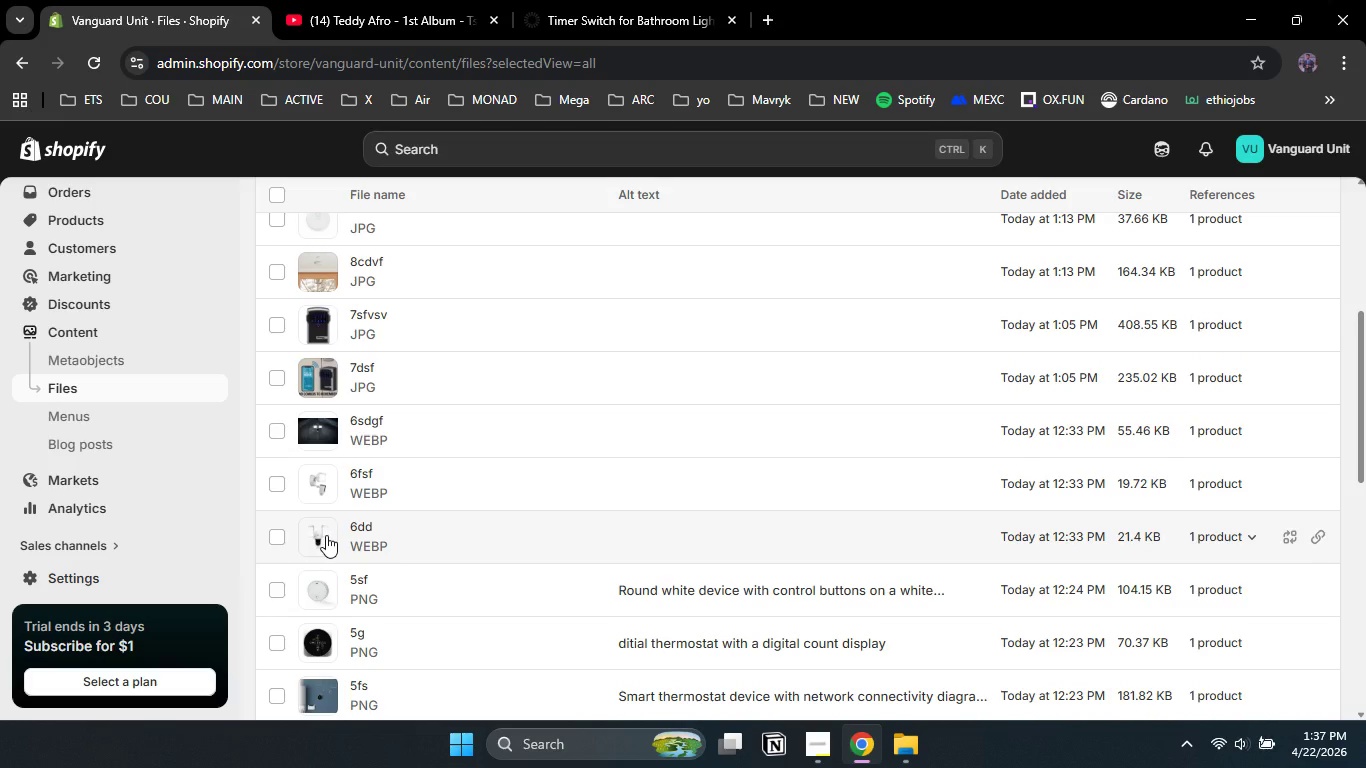 
left_click([326, 535])
 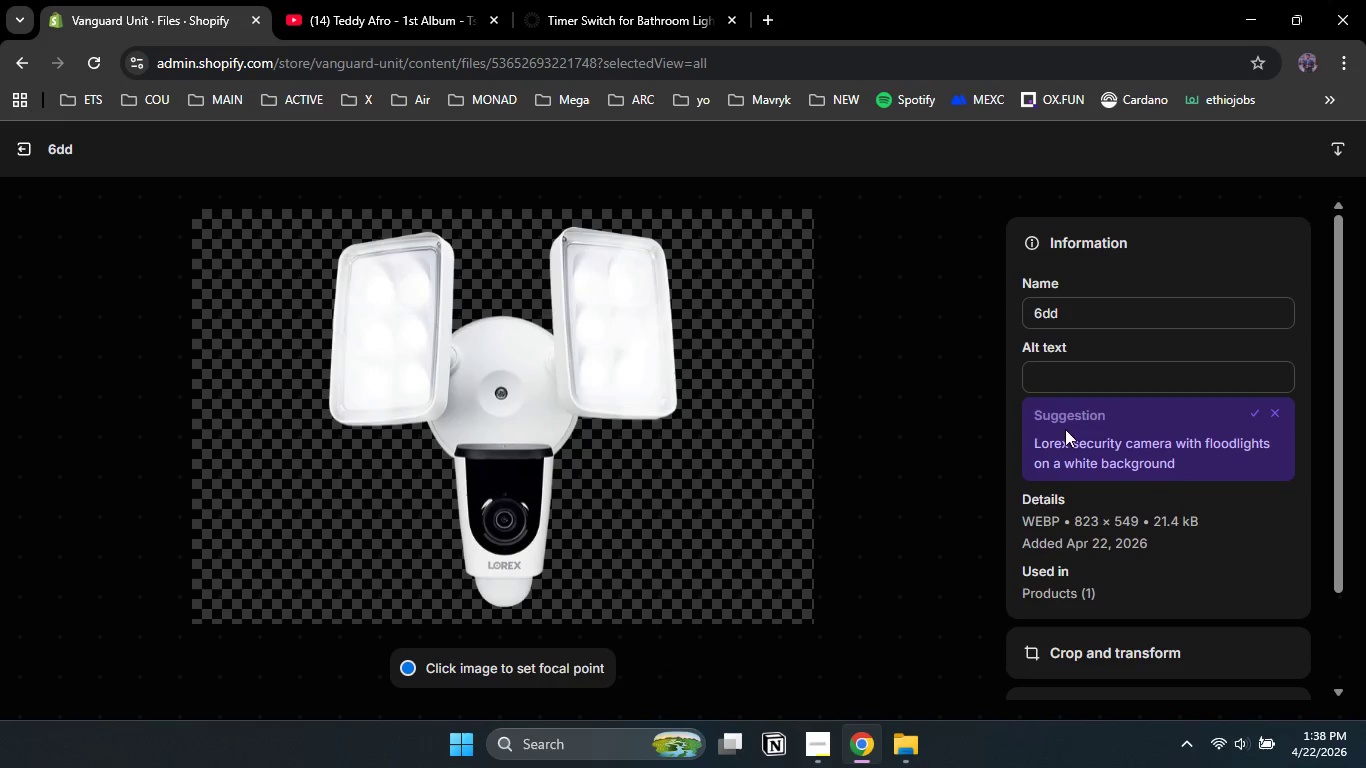 
left_click([1066, 374])
 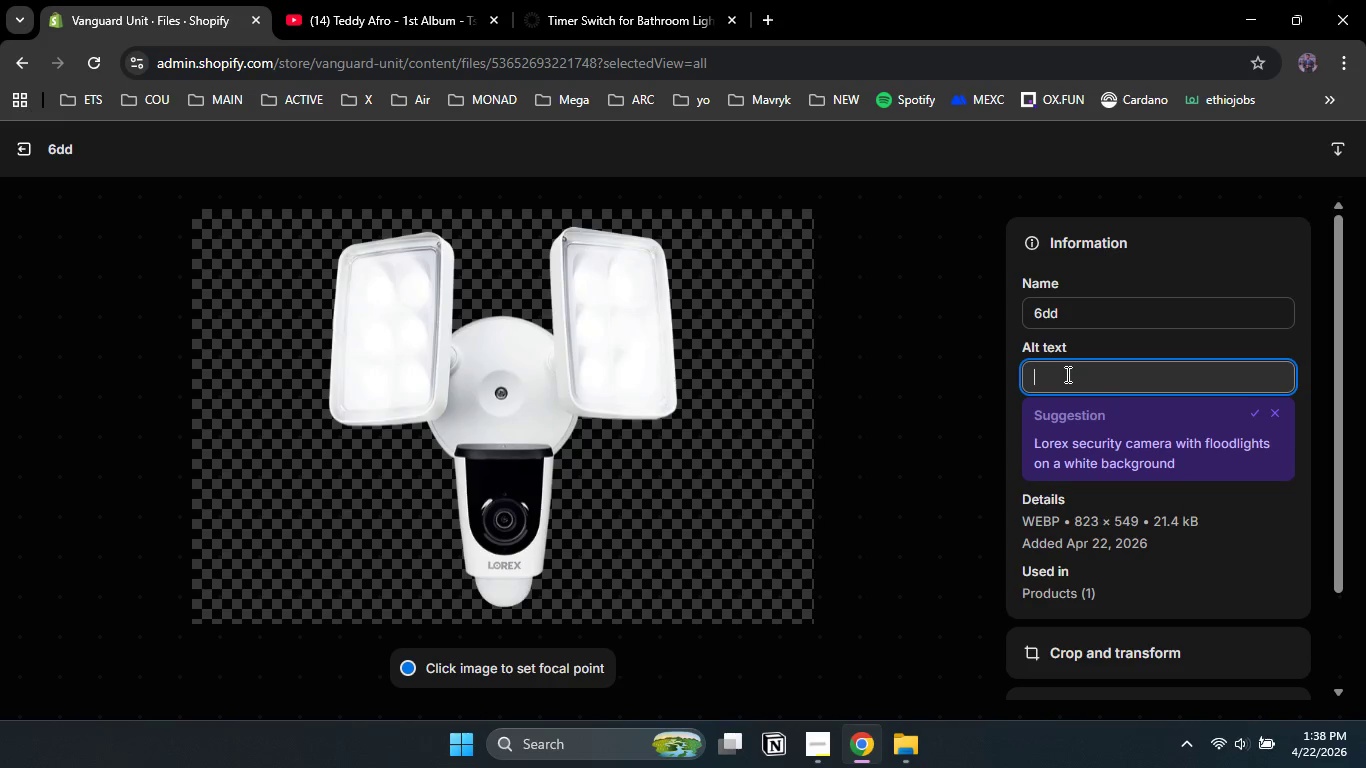 
wait(5.7)
 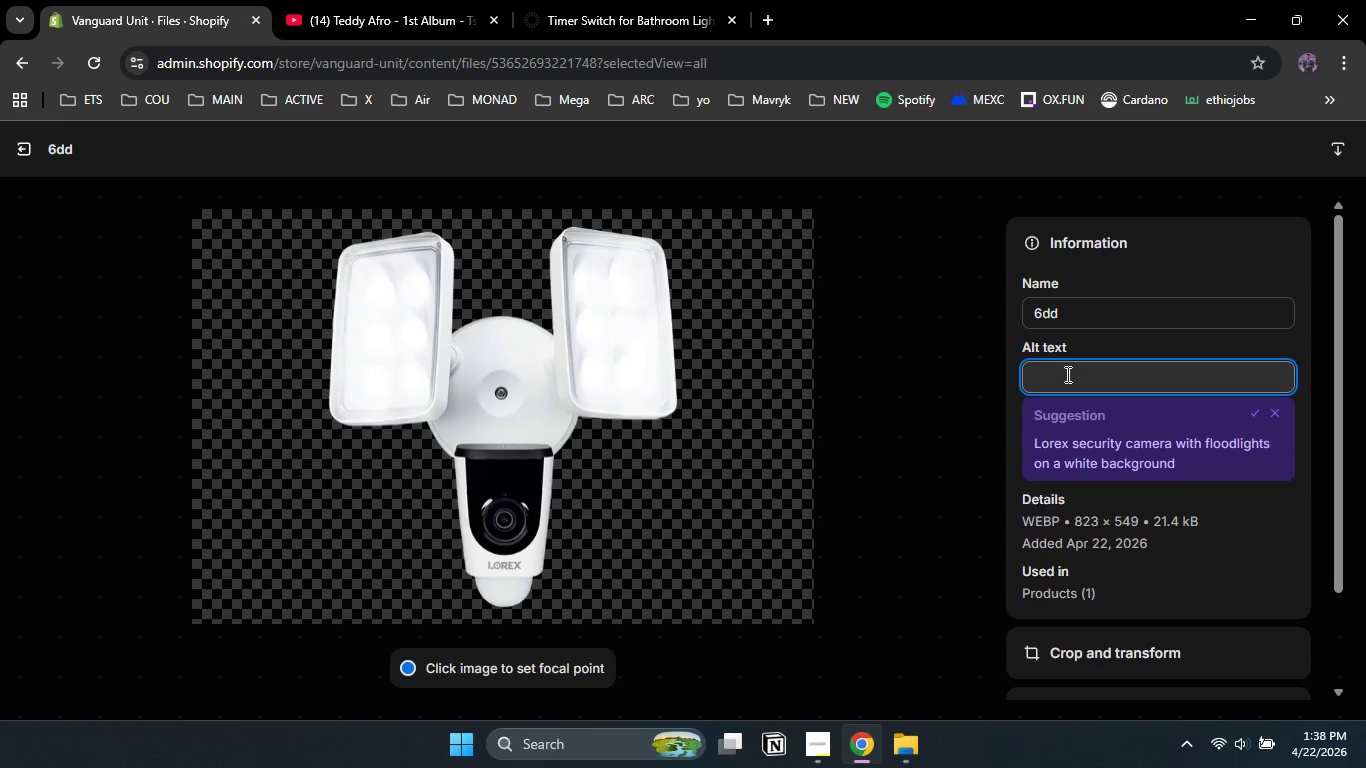 
left_click([1254, 421])
 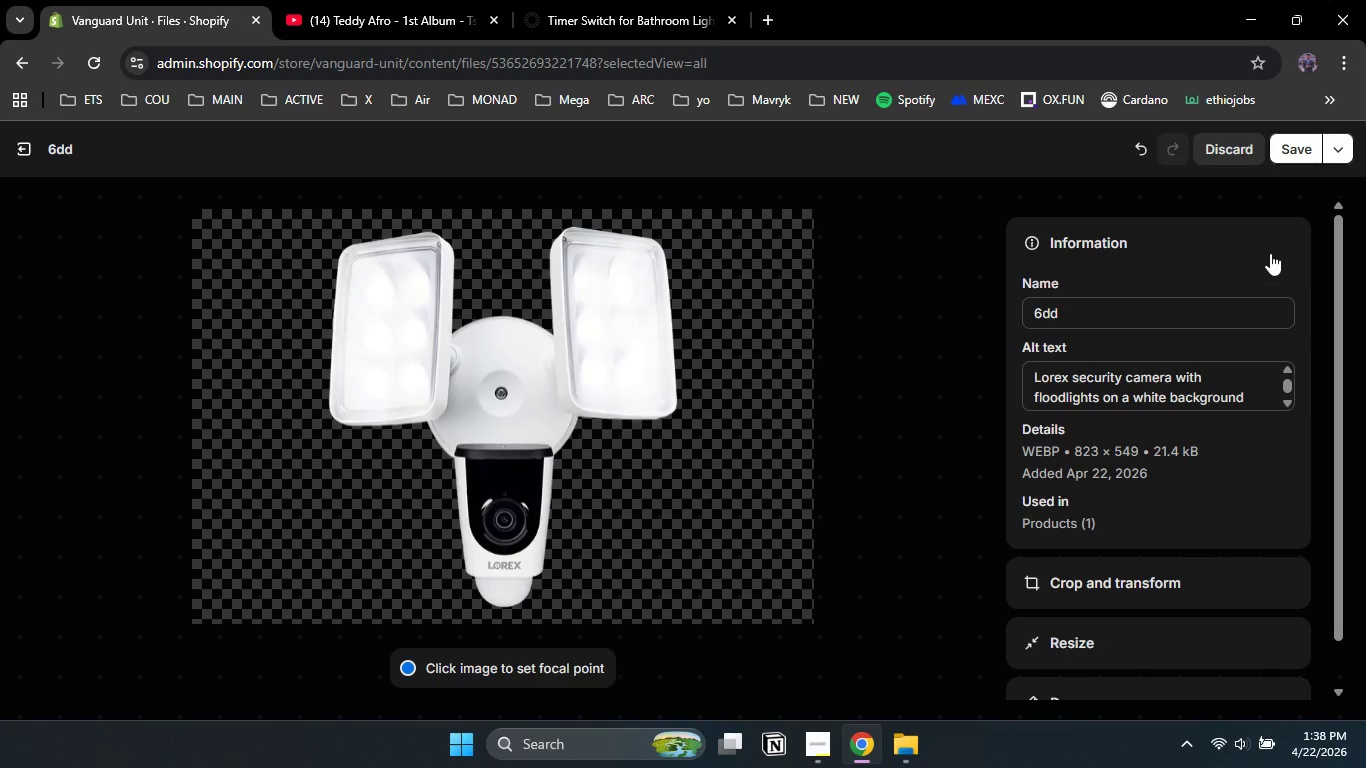 
left_click([1290, 150])
 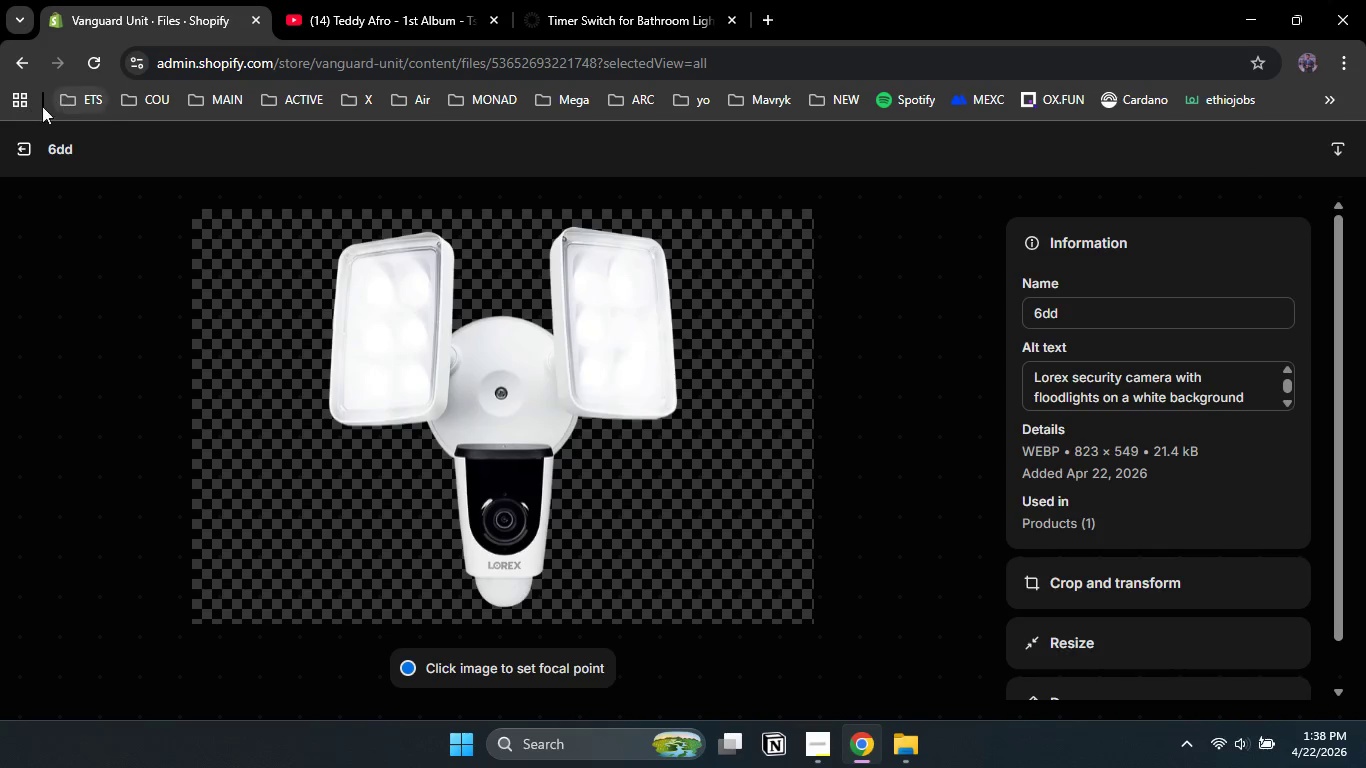 
left_click([22, 147])
 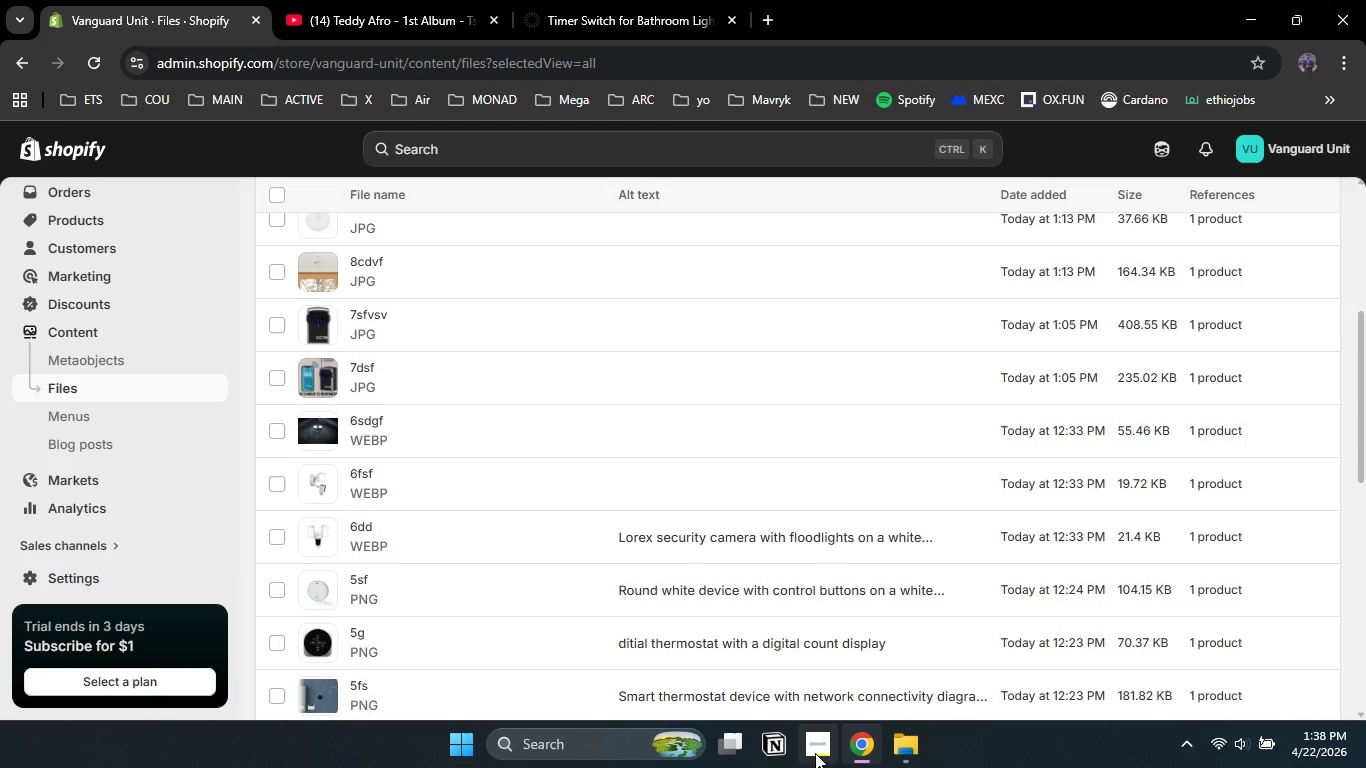 
left_click([815, 753])